 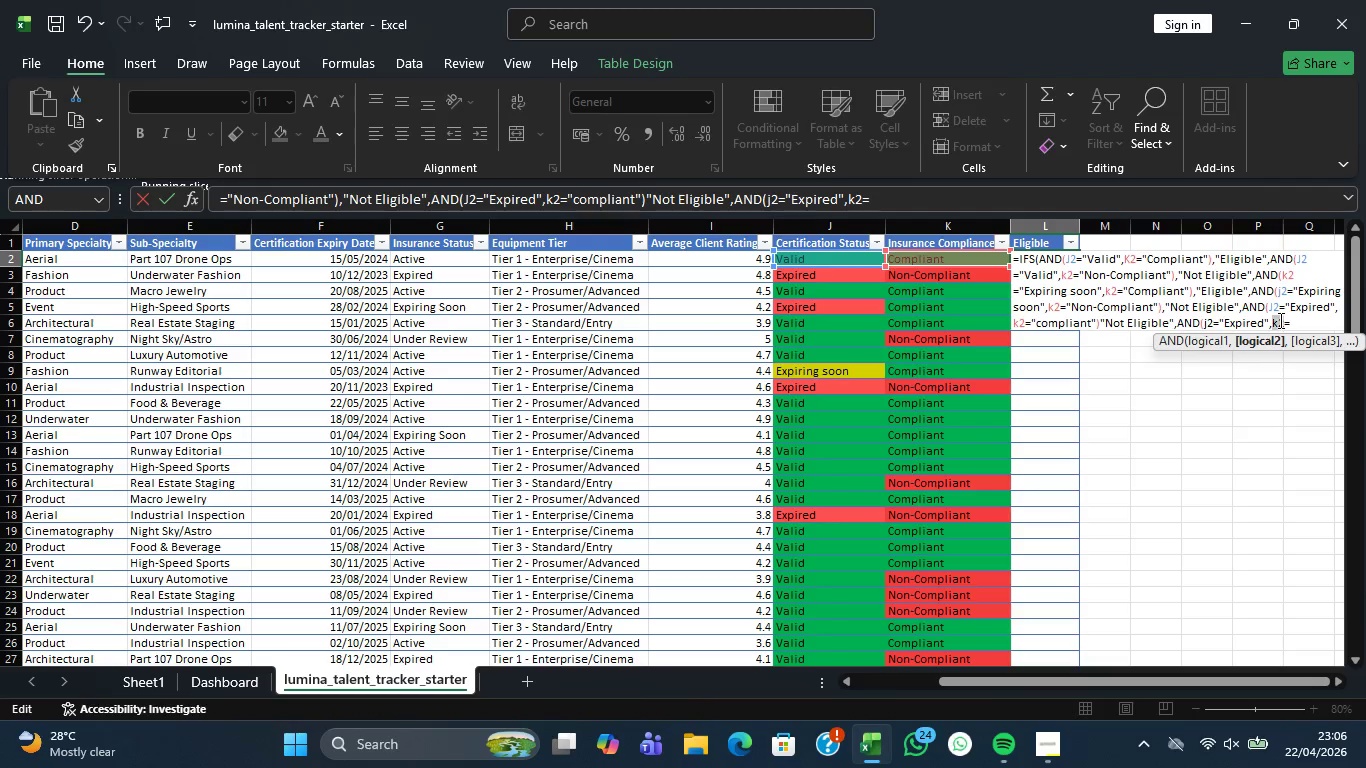 
left_click_drag(start_coordinate=[1279, 320], to_coordinate=[1317, 347])
 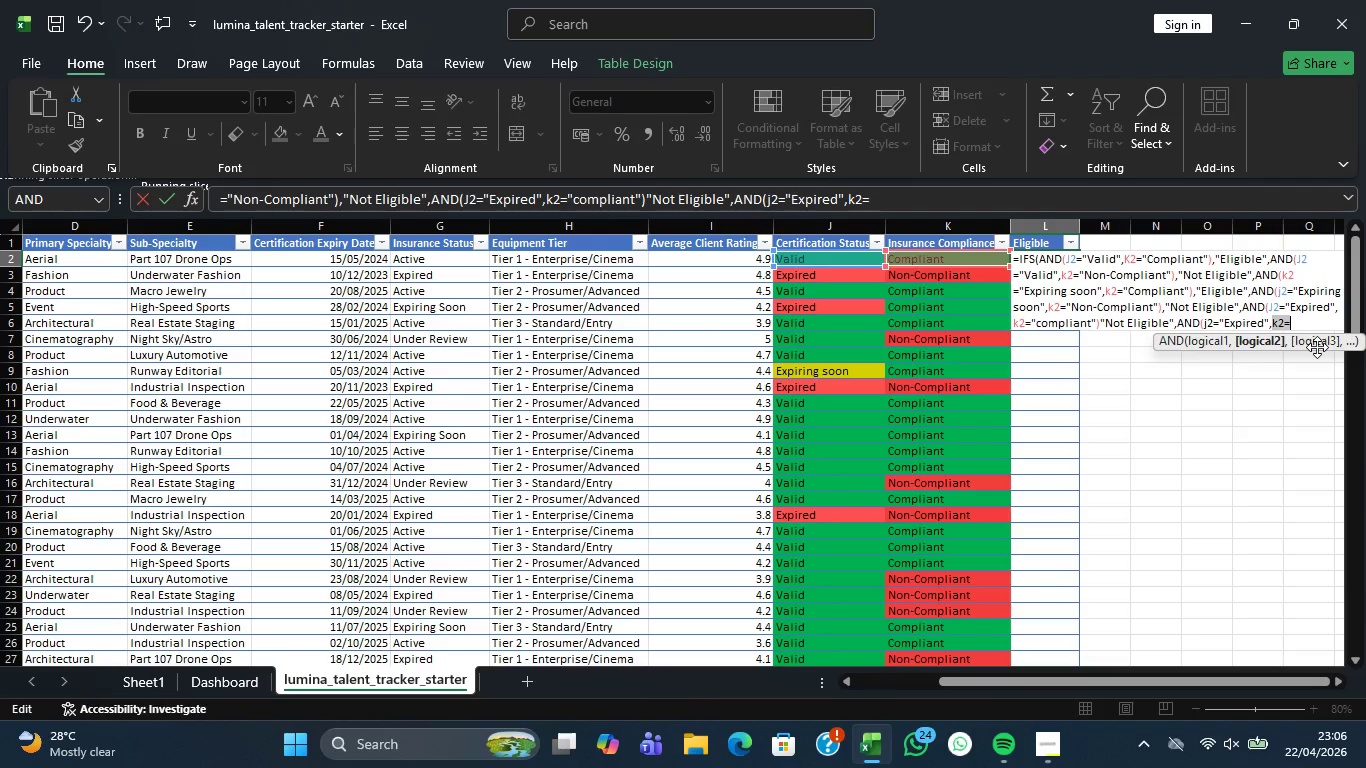 
key(ArrowLeft)
 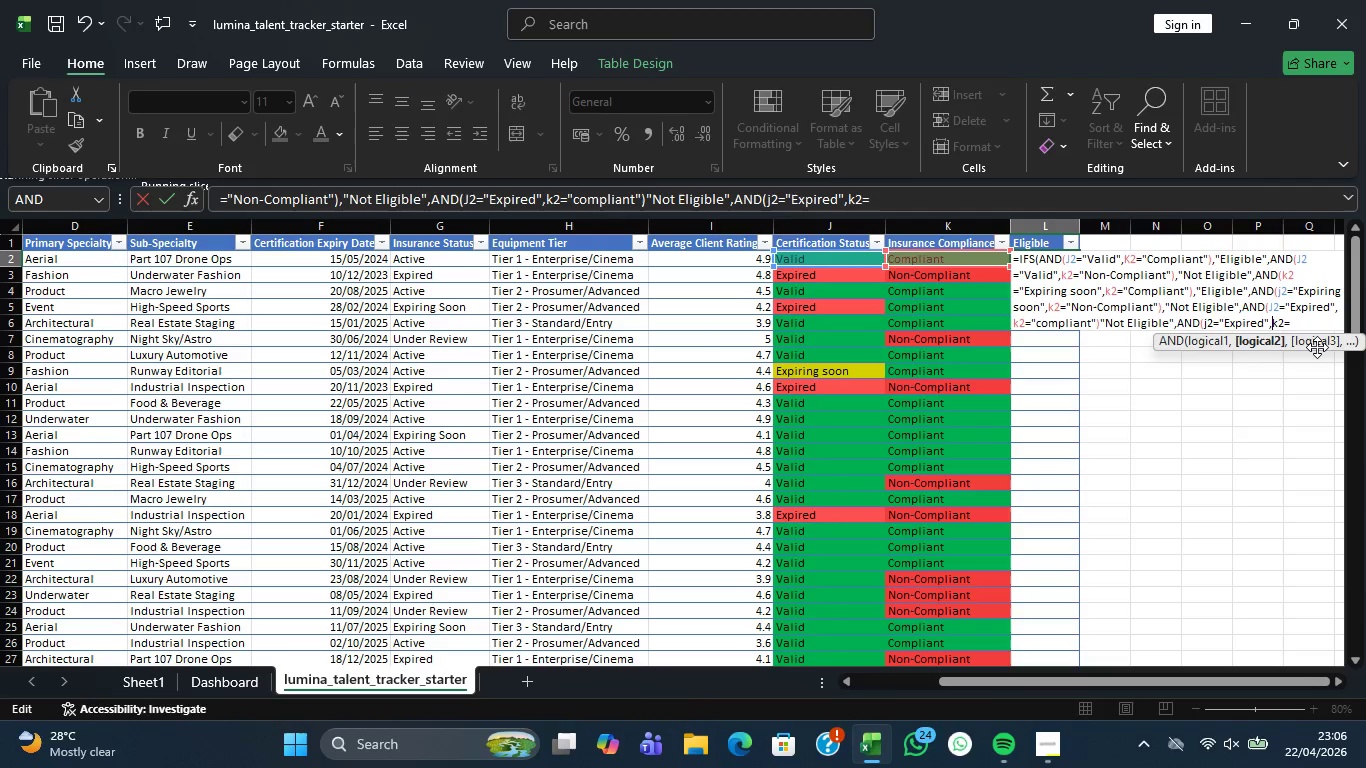 
key(ArrowRight)
 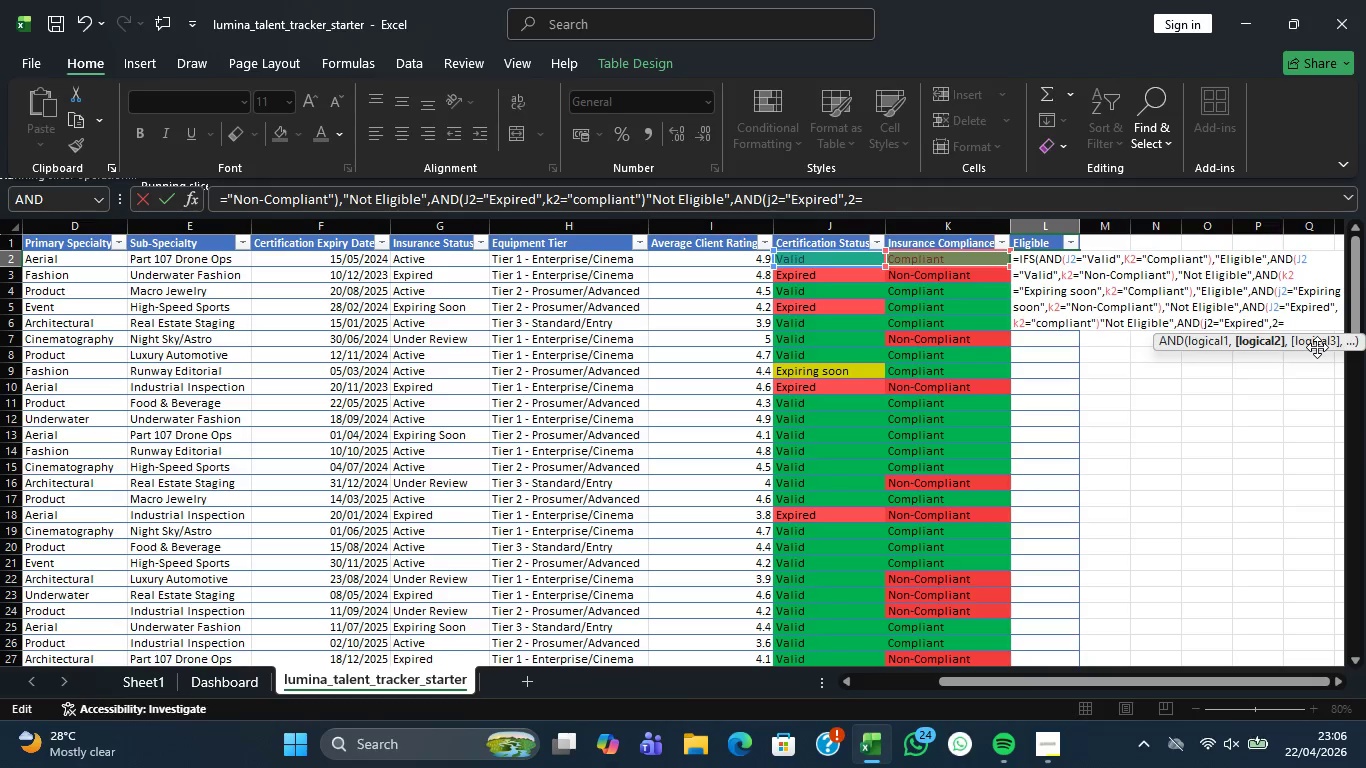 
key(Backspace)
 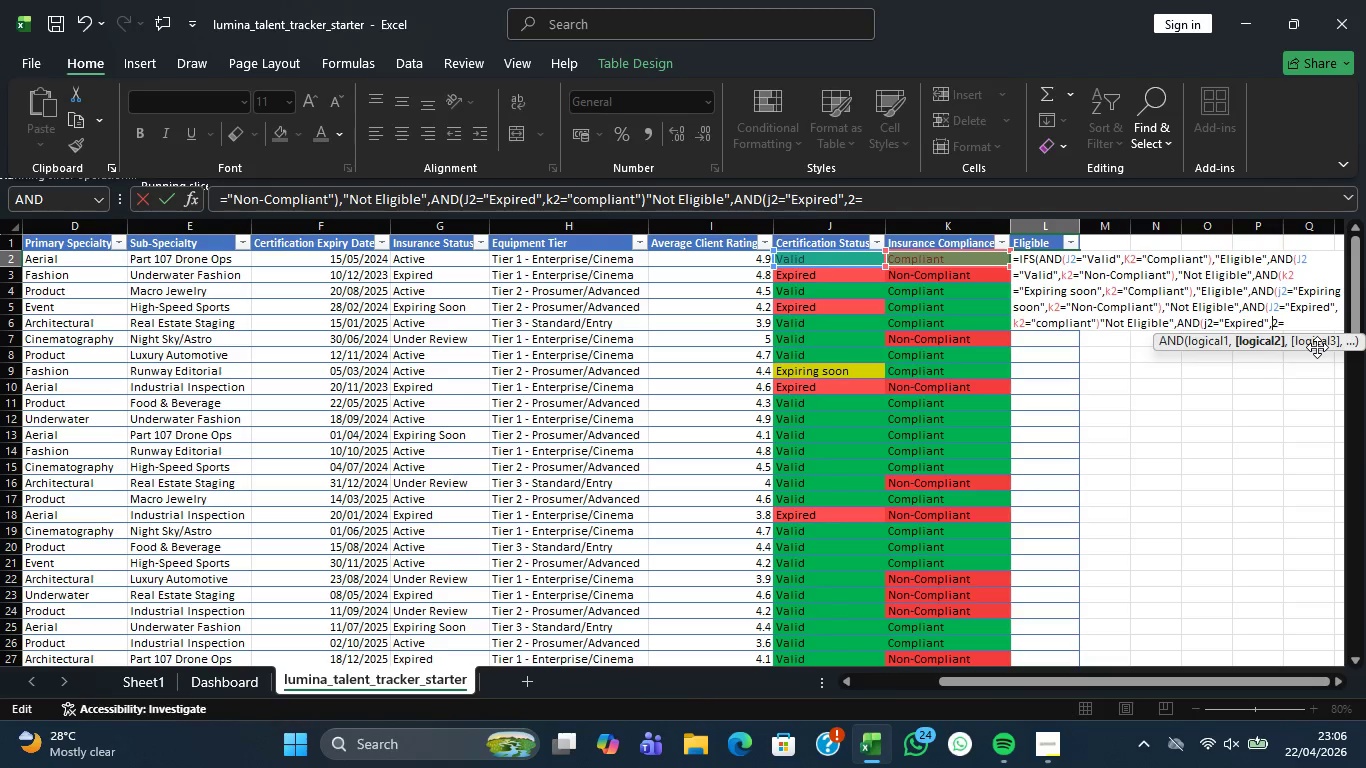 
key(CapsLock)
 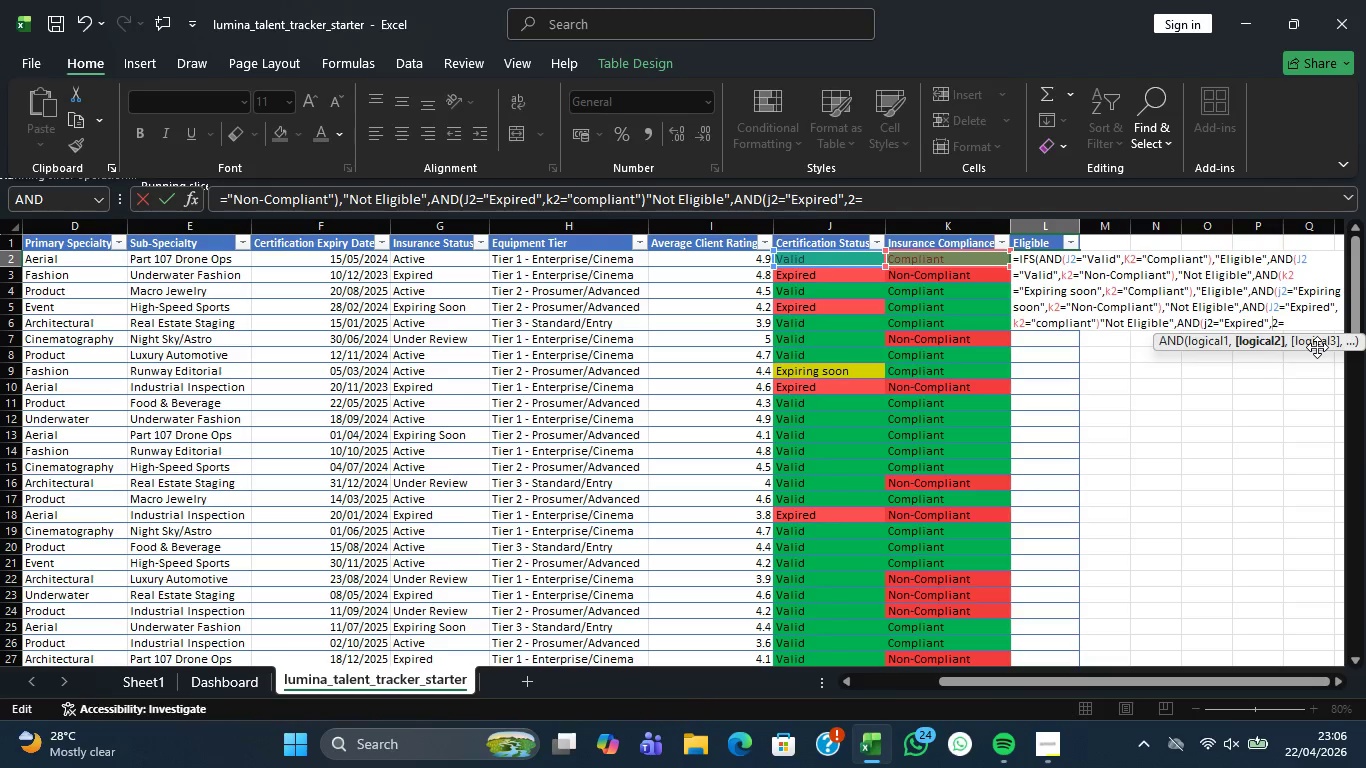 
key(K)
 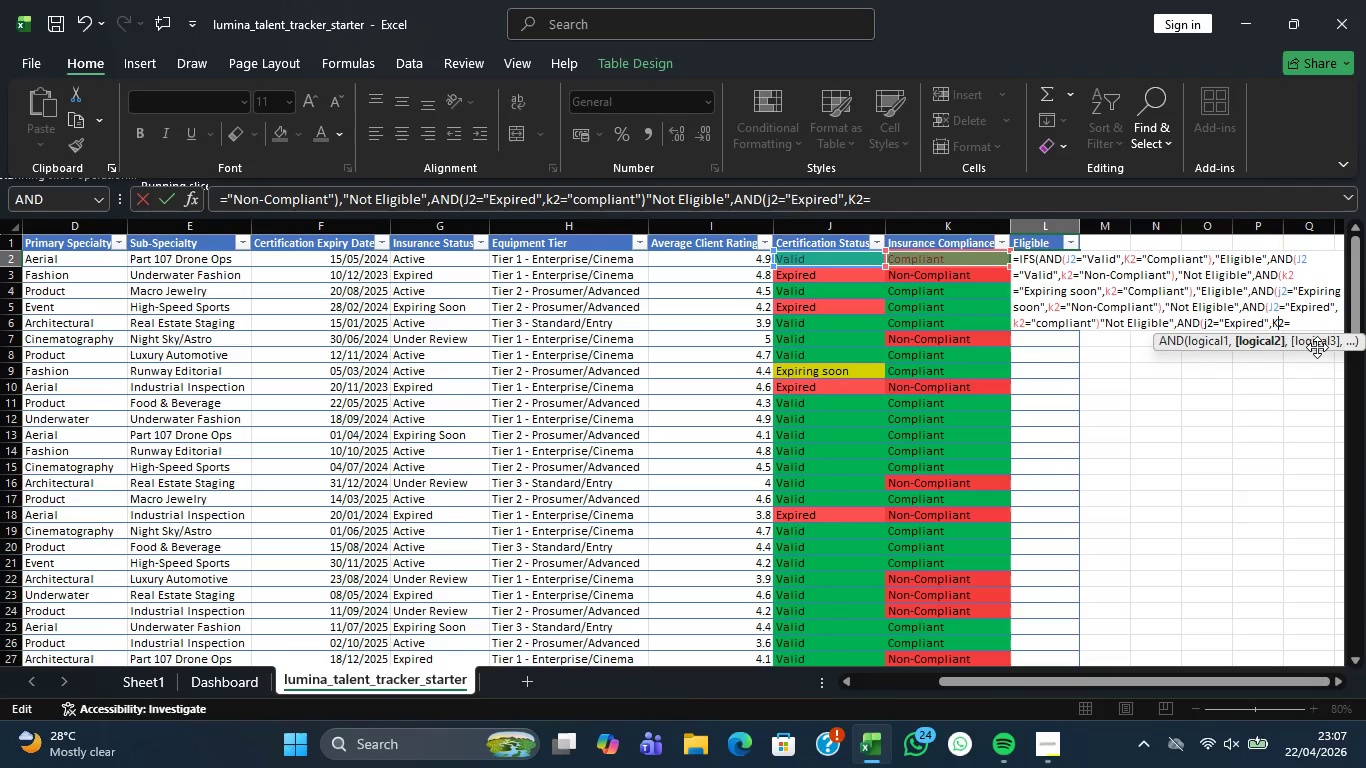 
key(CapsLock)
 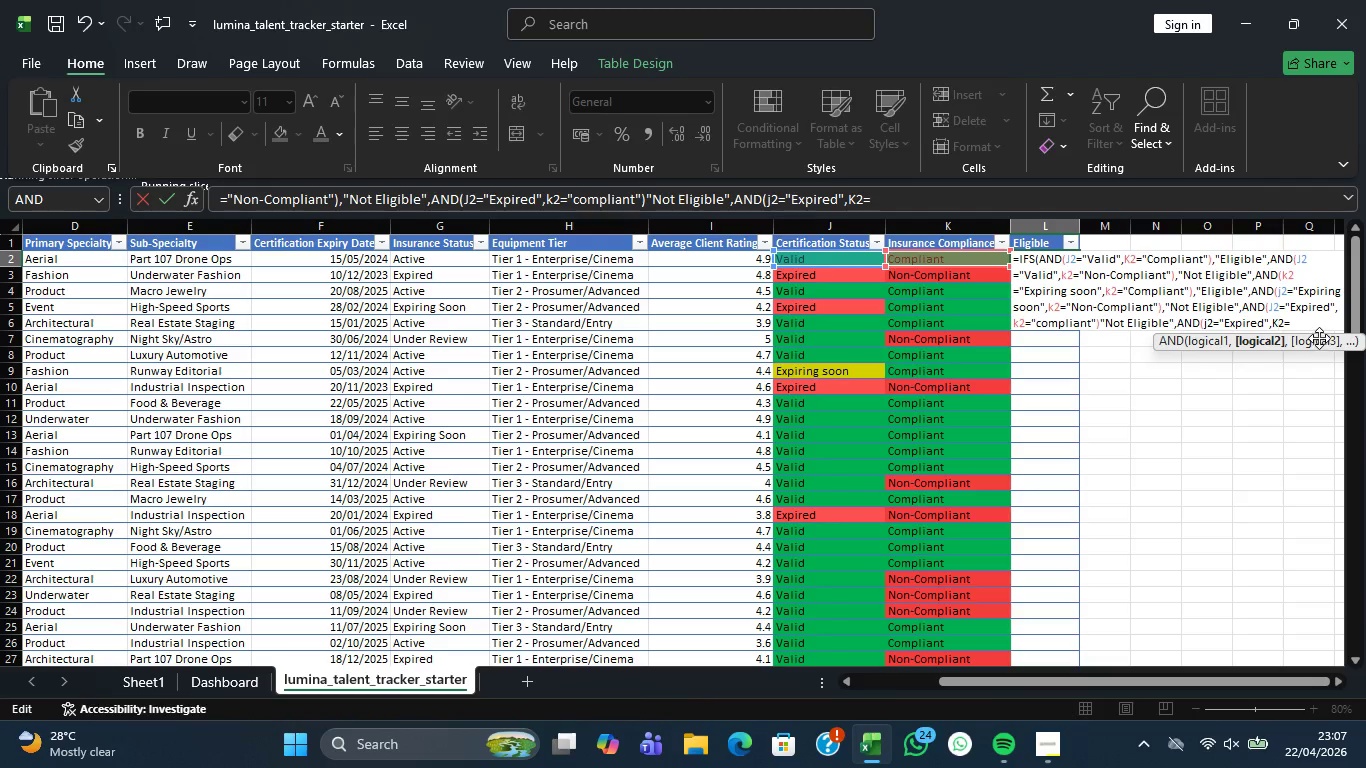 
left_click([1319, 337])
 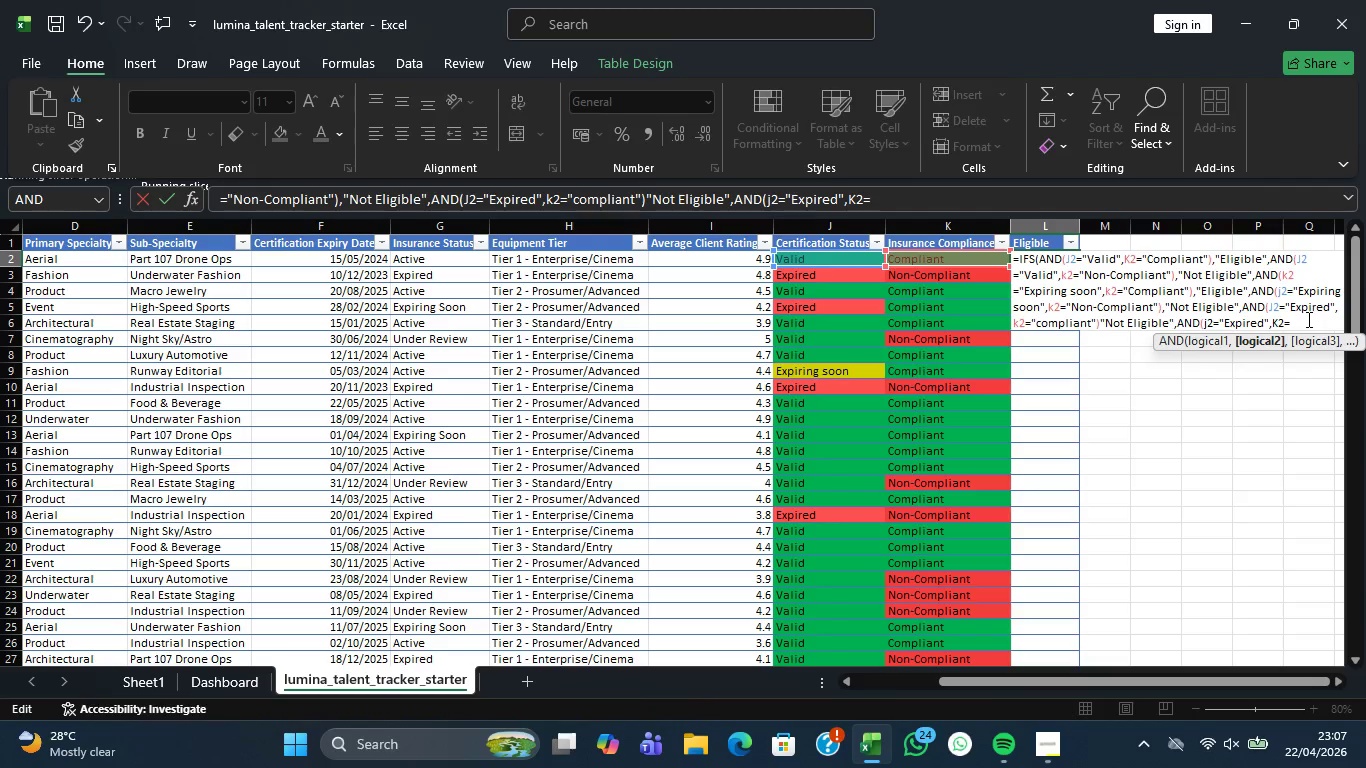 
left_click([1307, 319])
 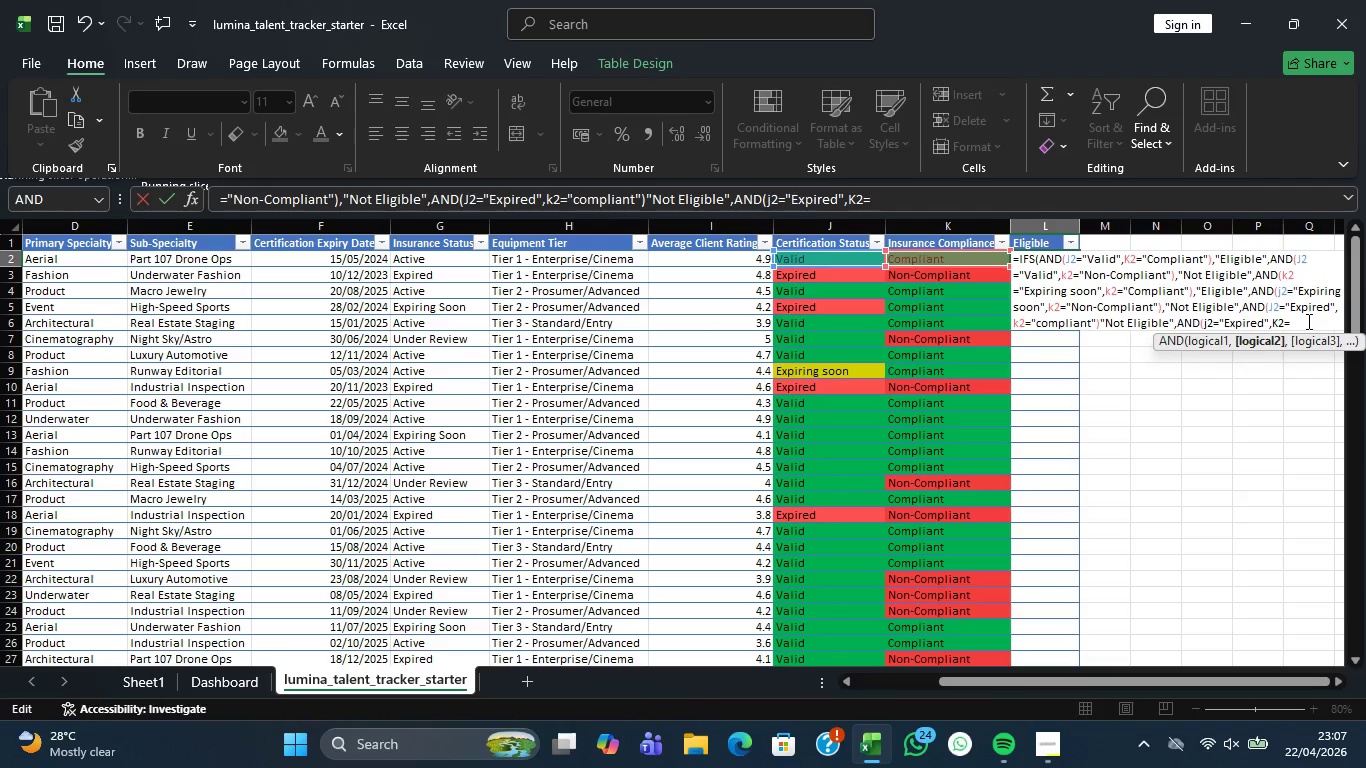 
left_click([1307, 321])
 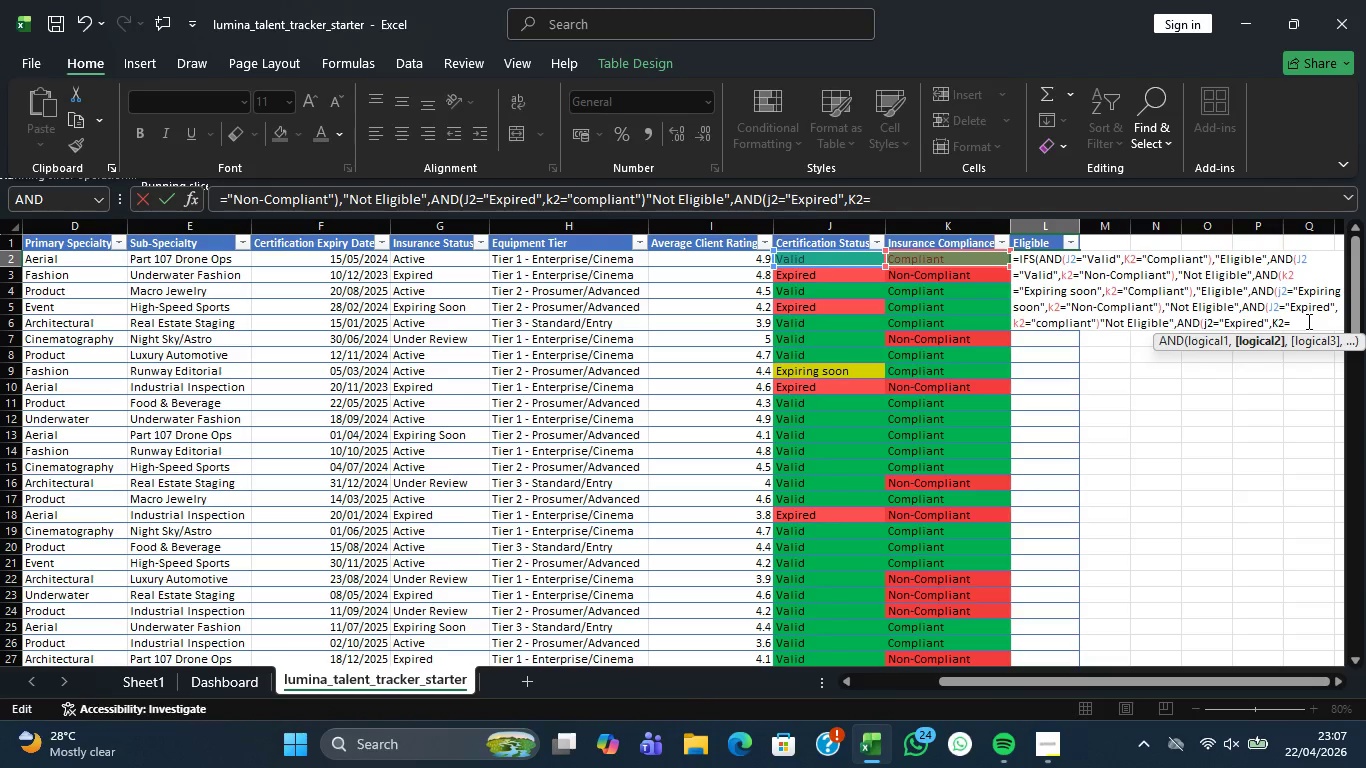 
key(Shift+Quote)
 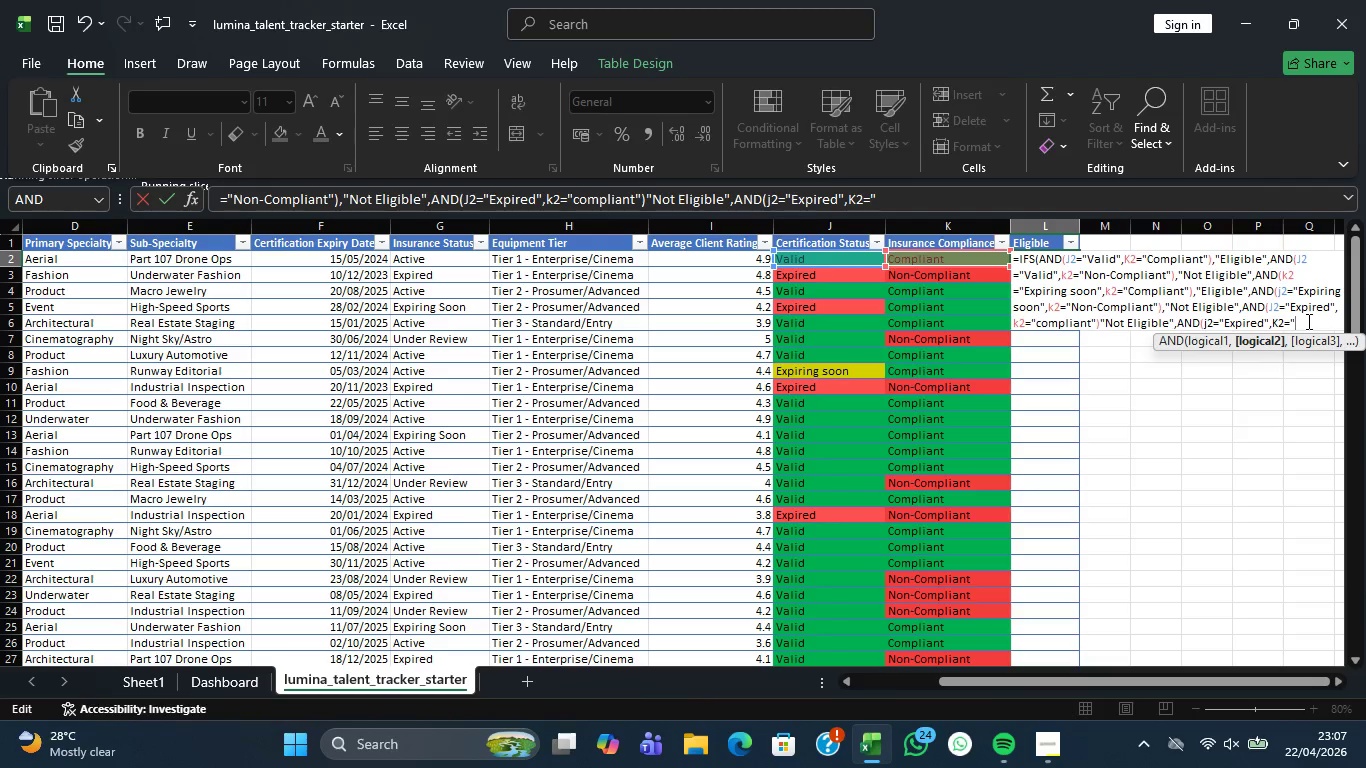 
type(non,compliant)
 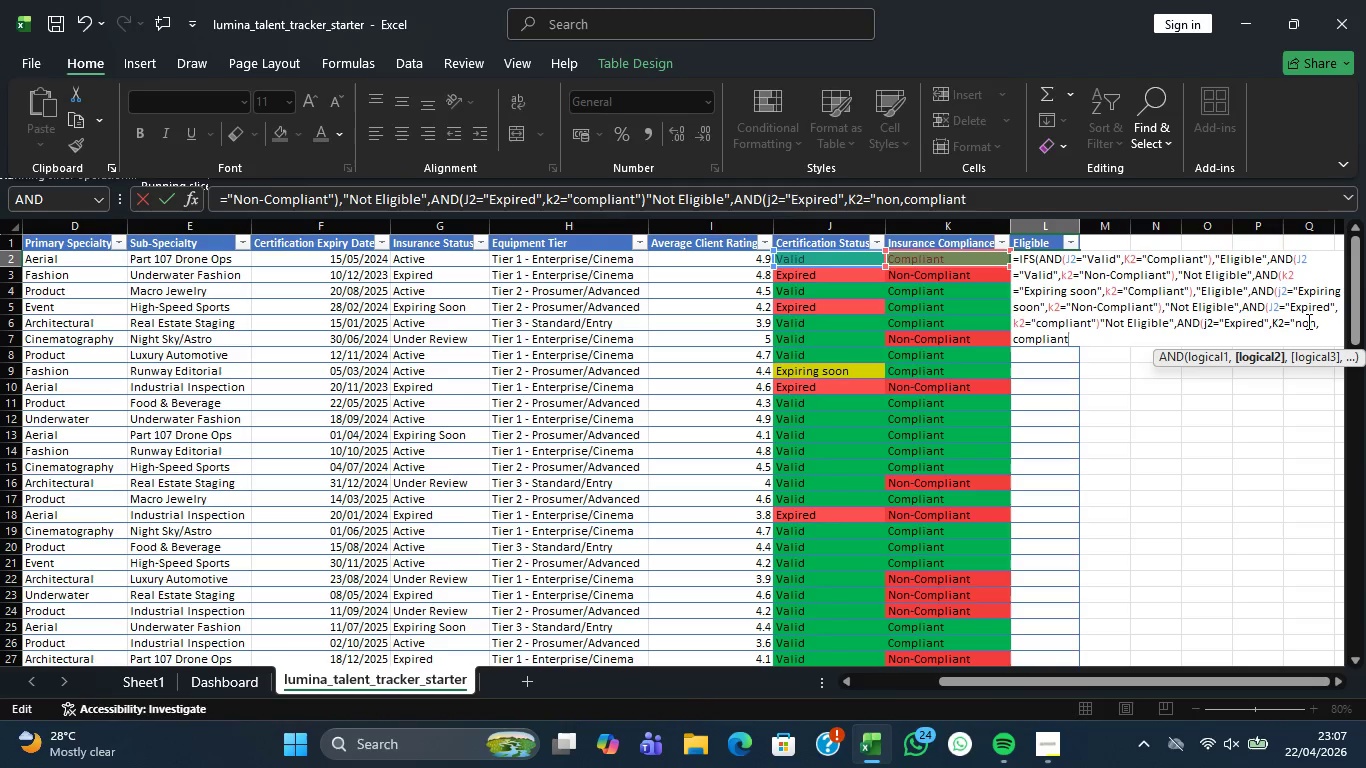 
key(Shift+0)
 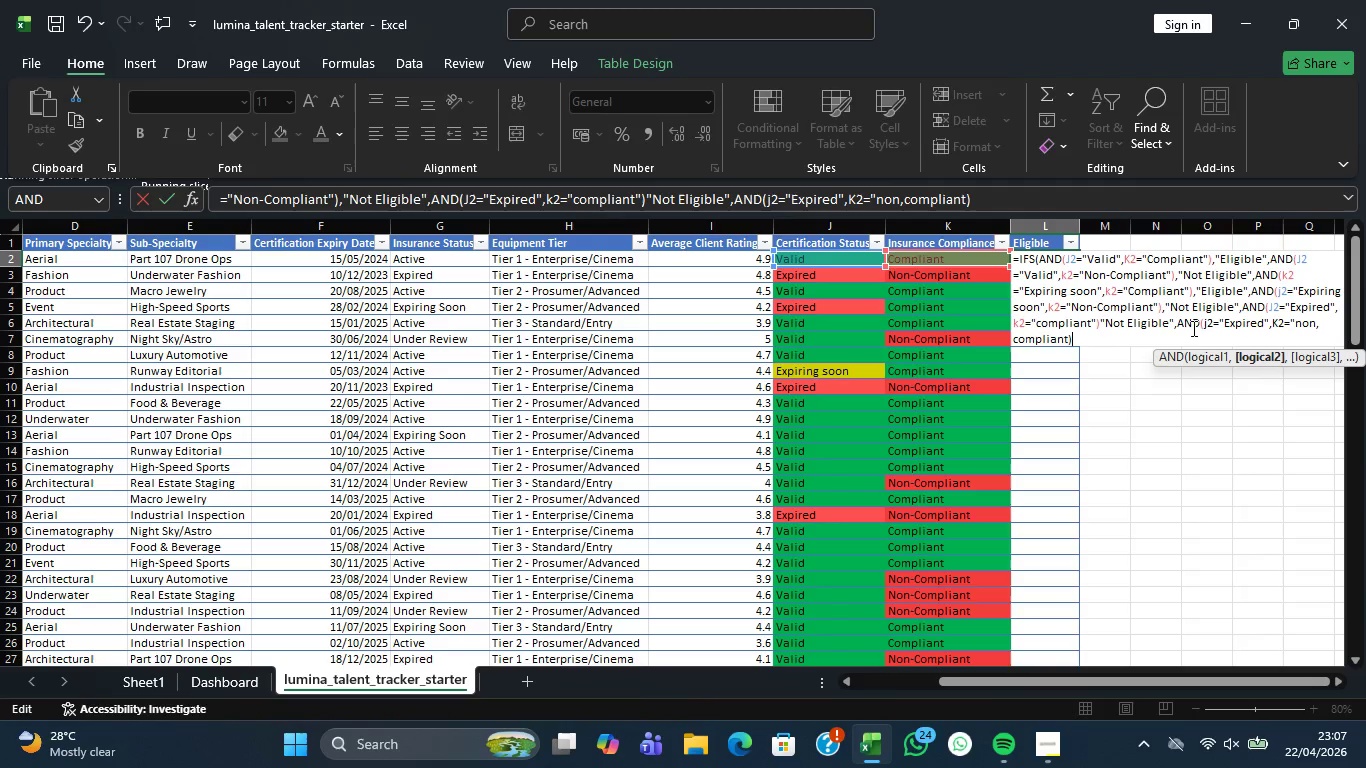 
left_click([1177, 322])
 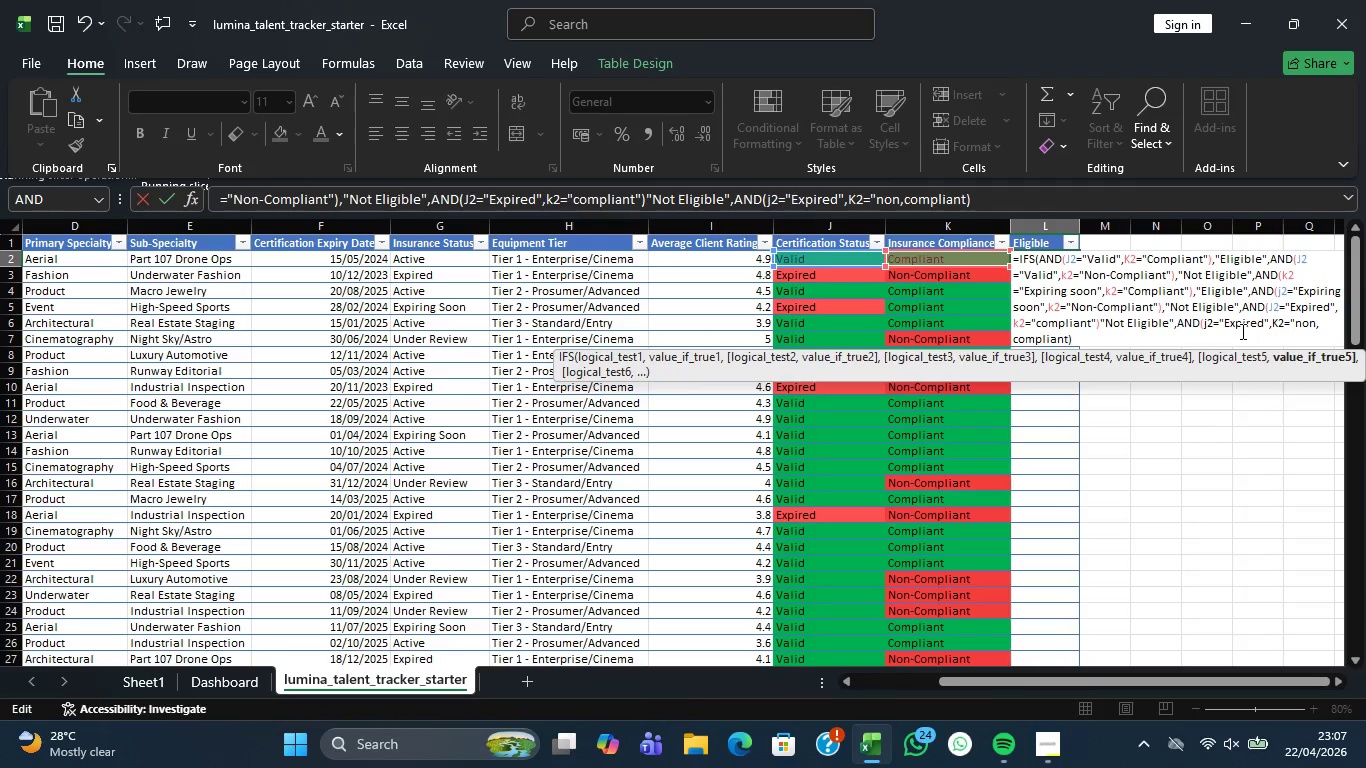 
wait(8.44)
 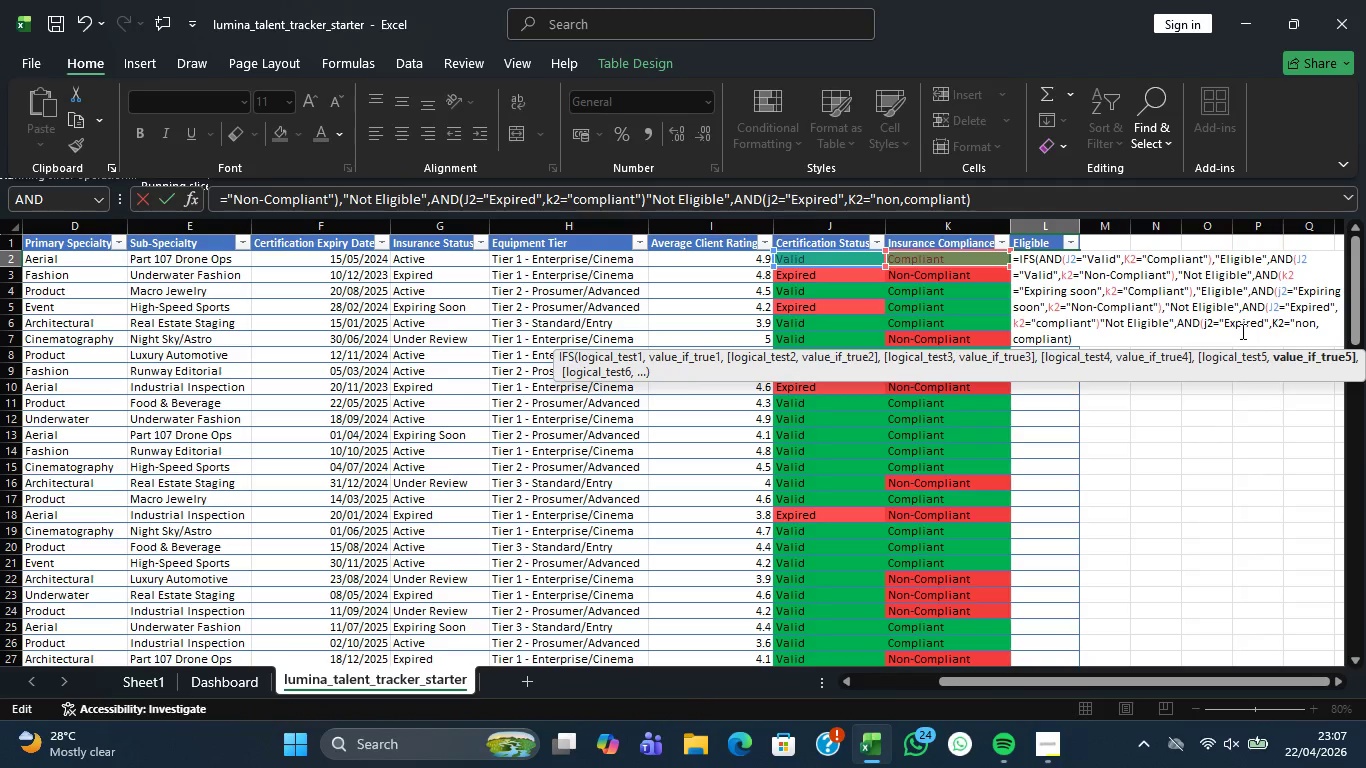 
left_click([1124, 330])
 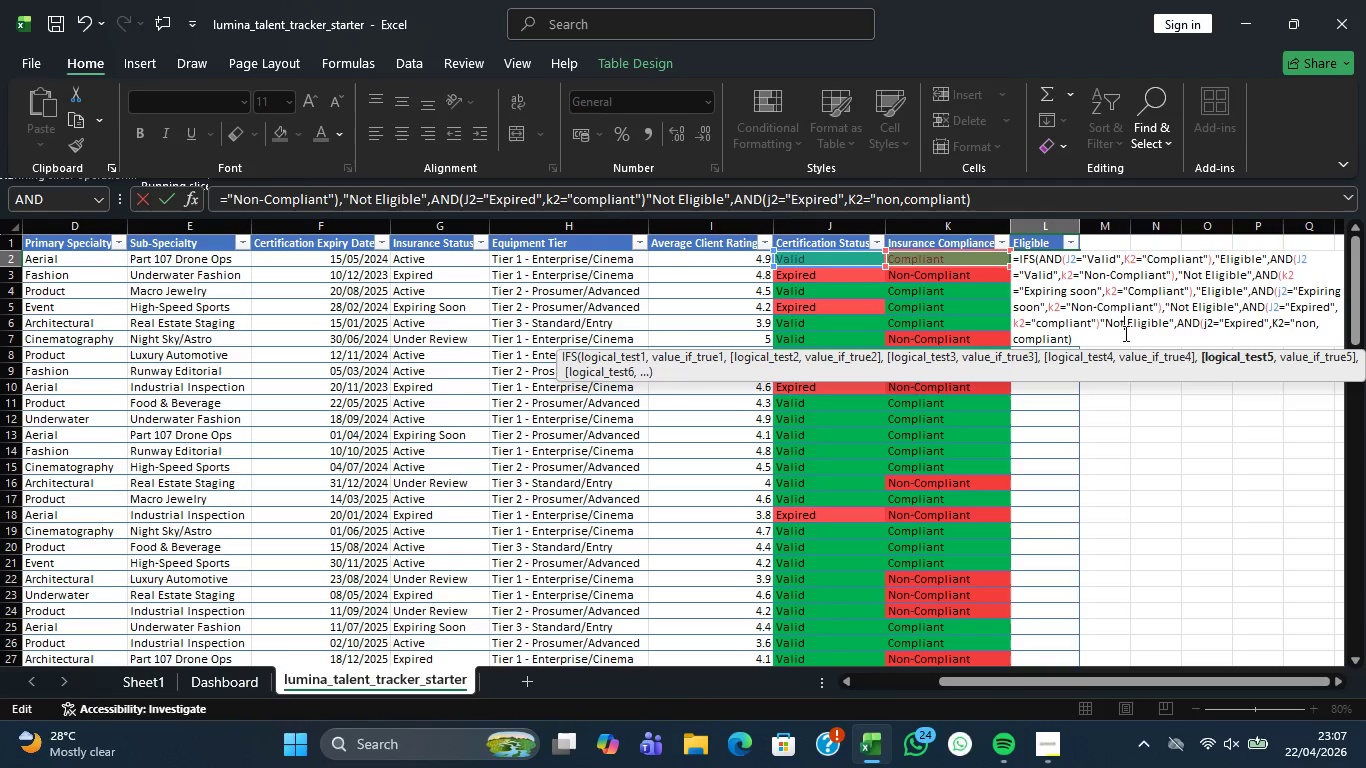 
left_click([1124, 333])
 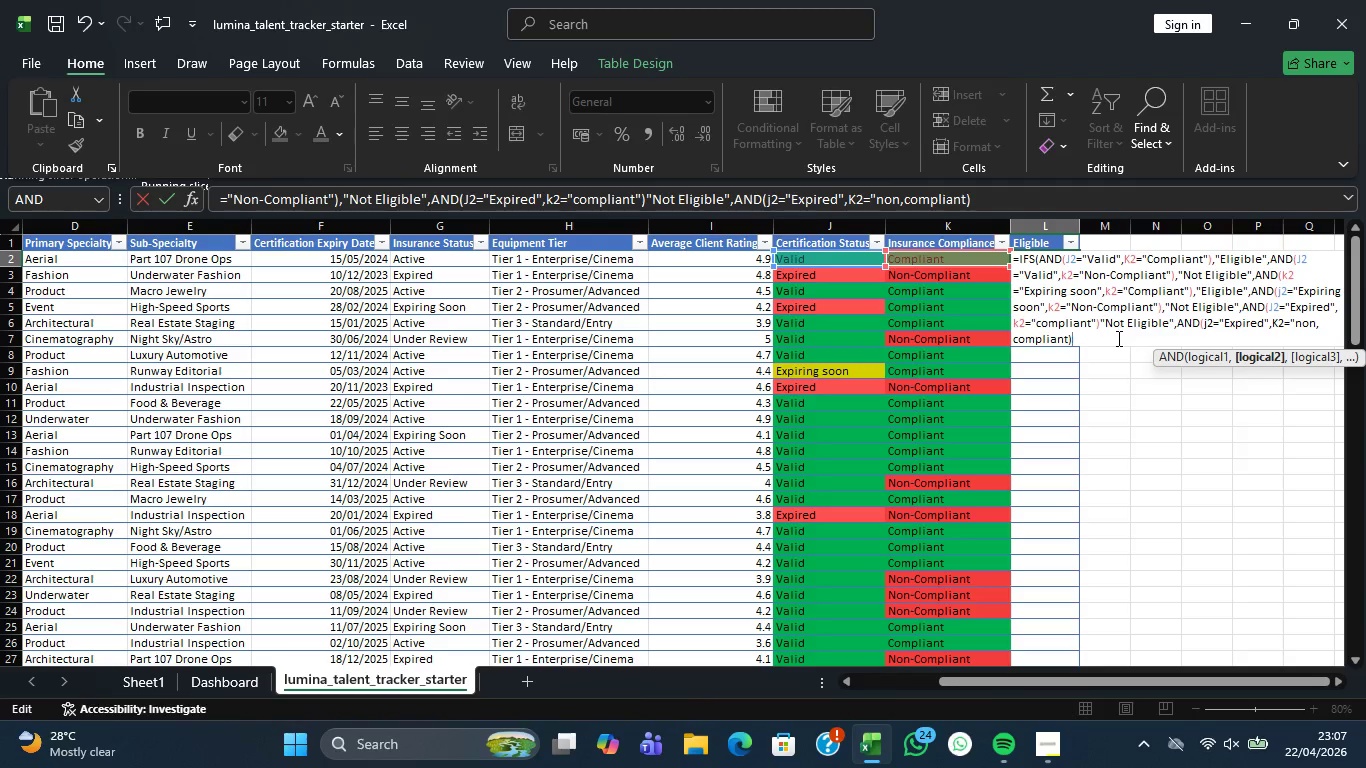 
type(,"Not Eligible"))
 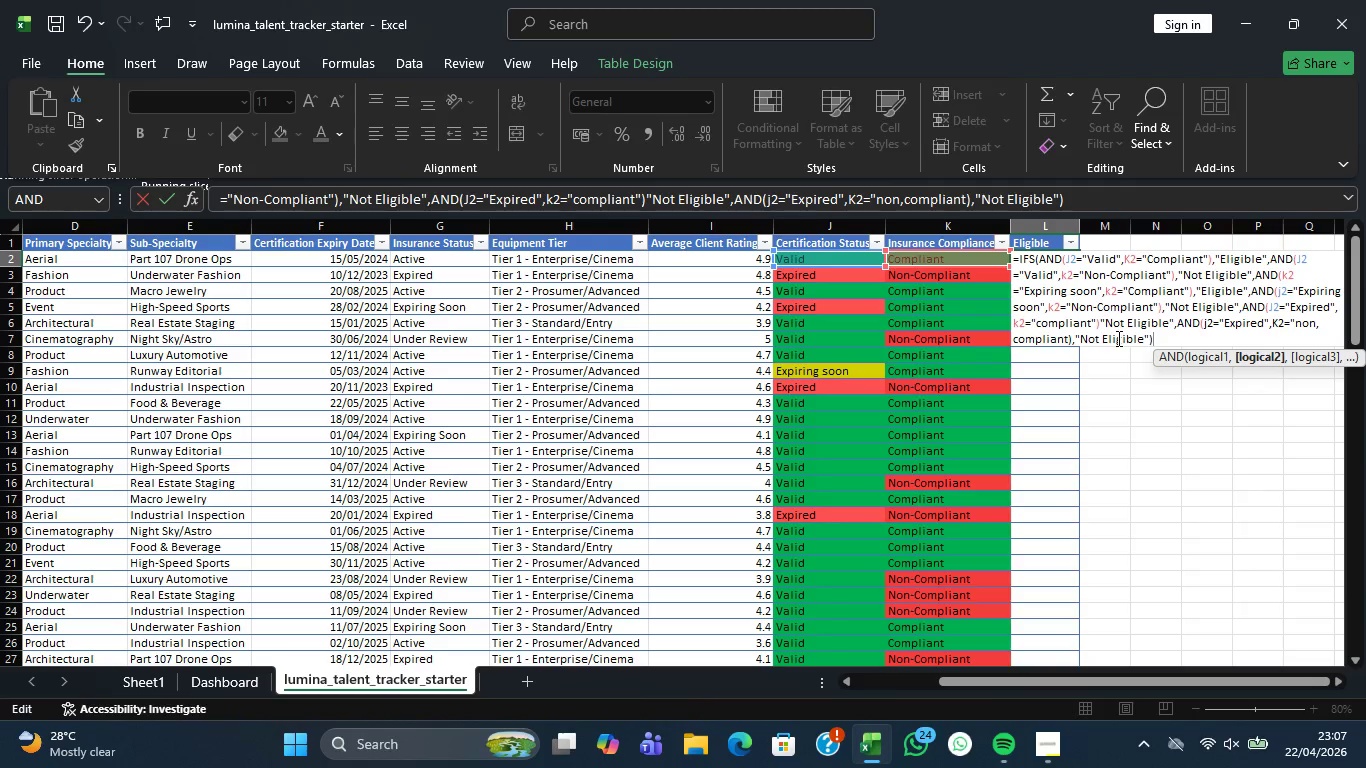 
wait(6.62)
 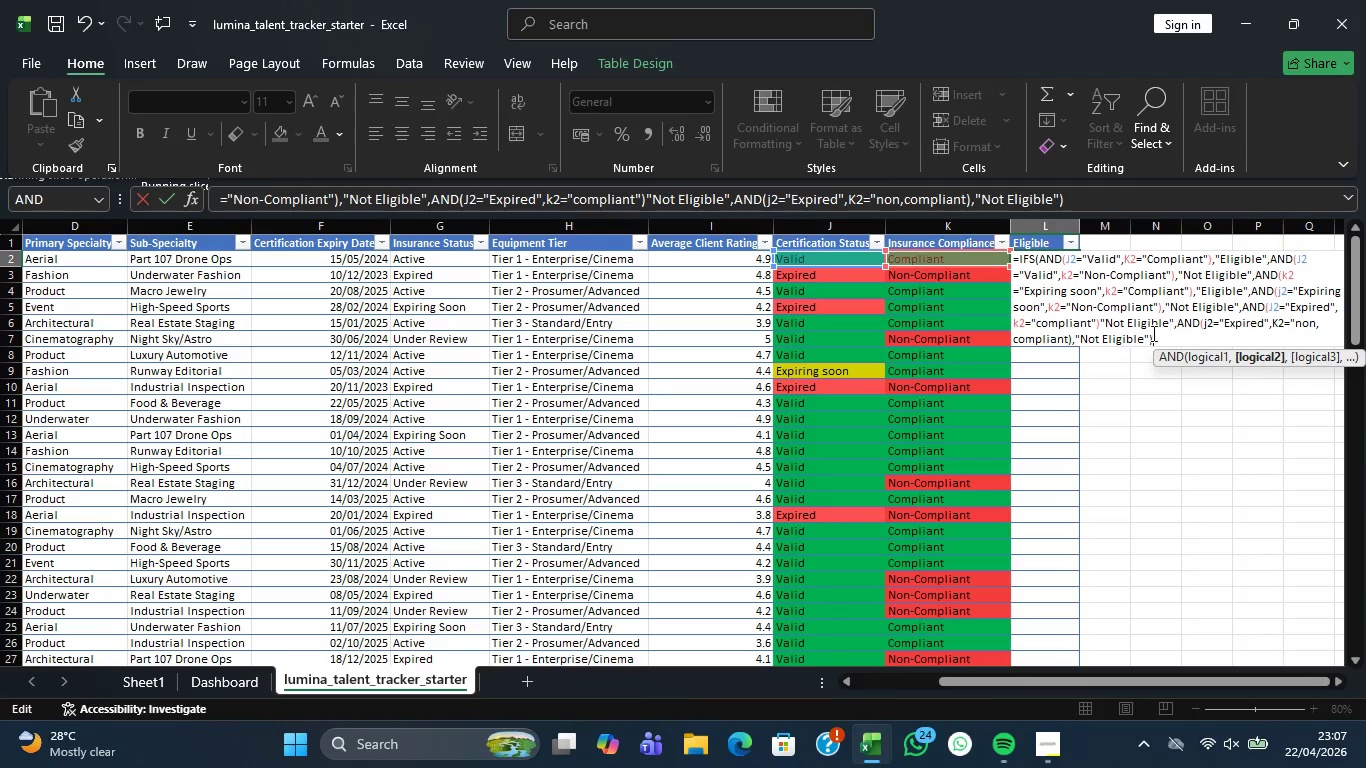 
left_click([1121, 337])
 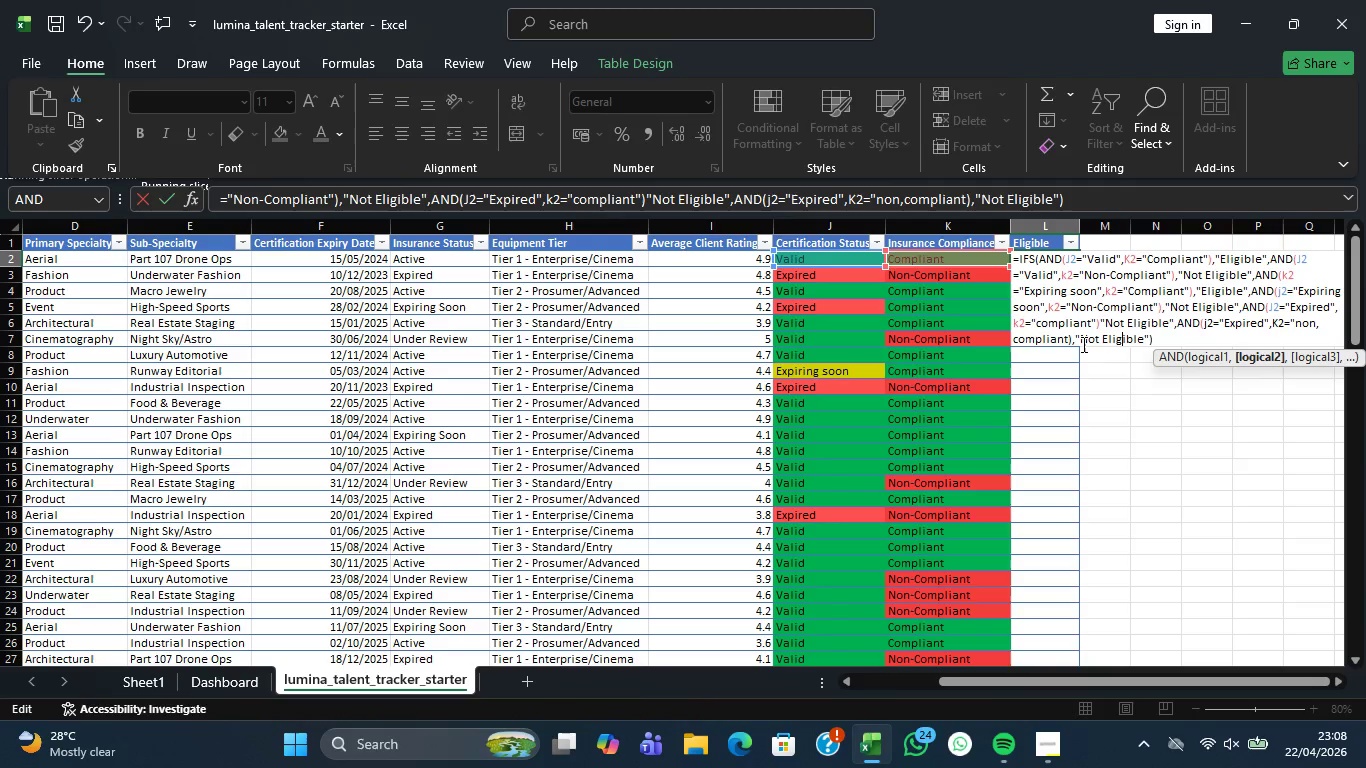 
wait(6.3)
 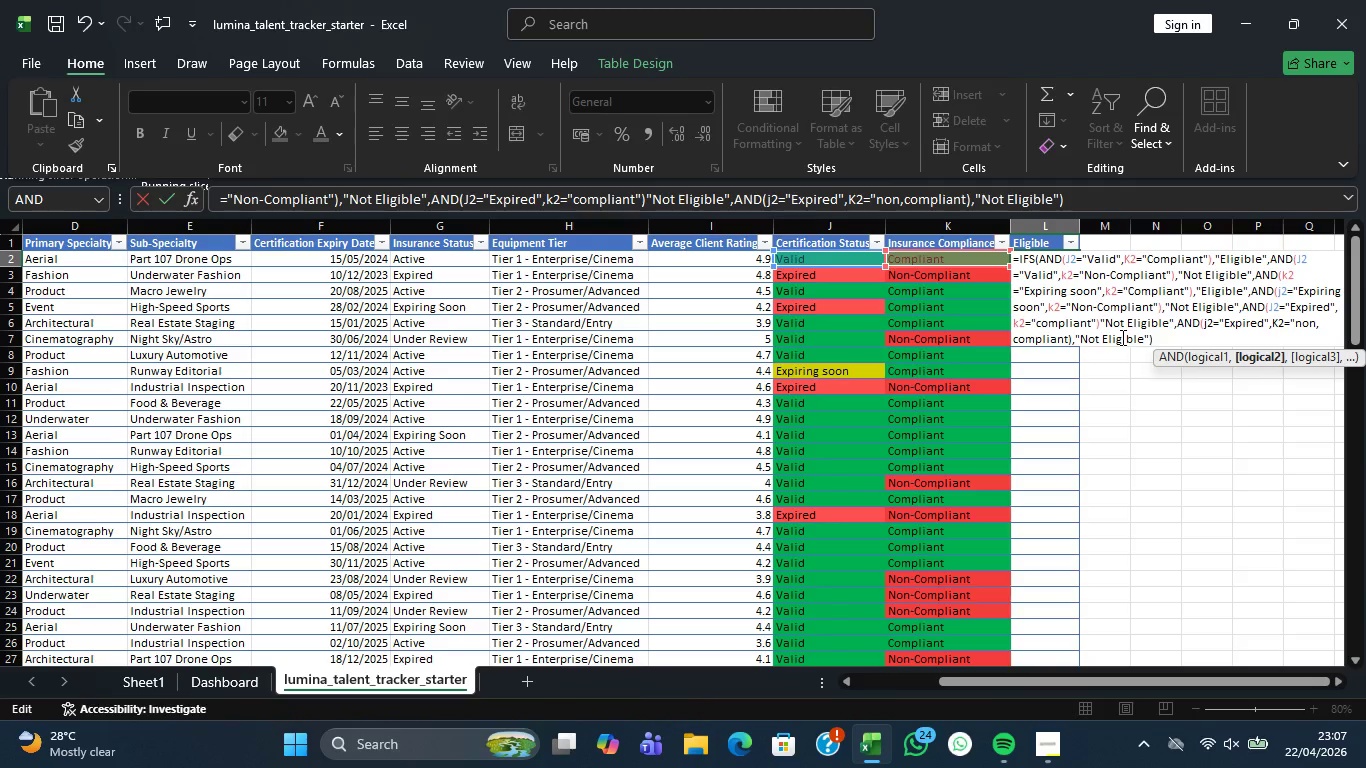 
left_click([1076, 340])
 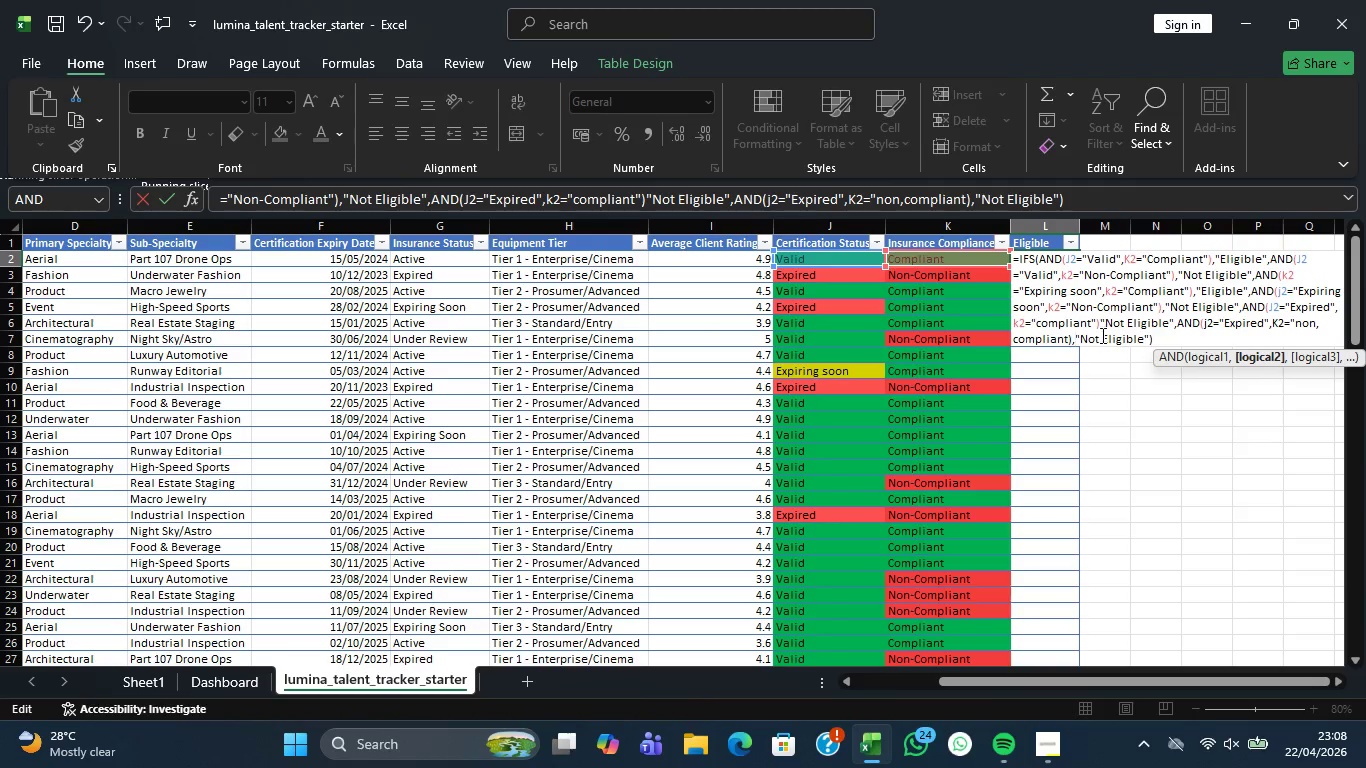 
wait(23.36)
 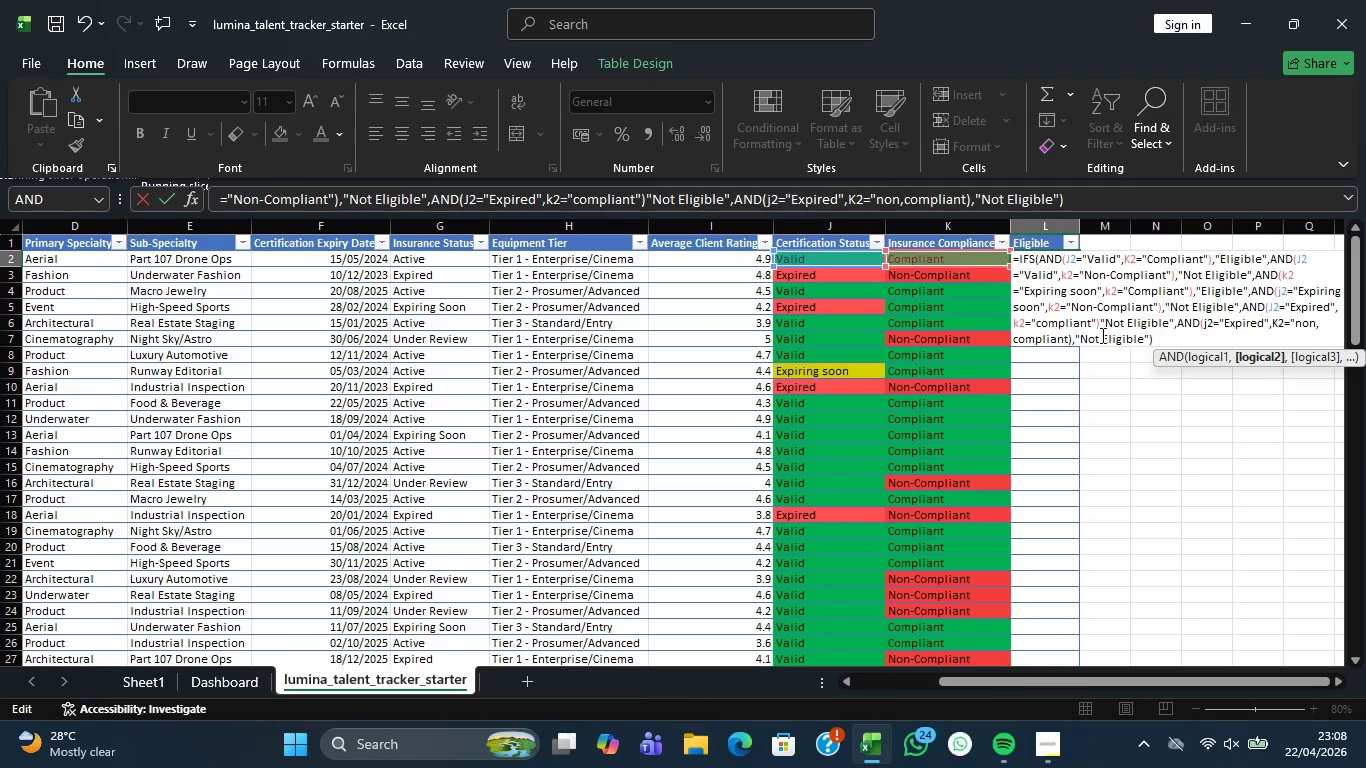 
left_click([1067, 339])
 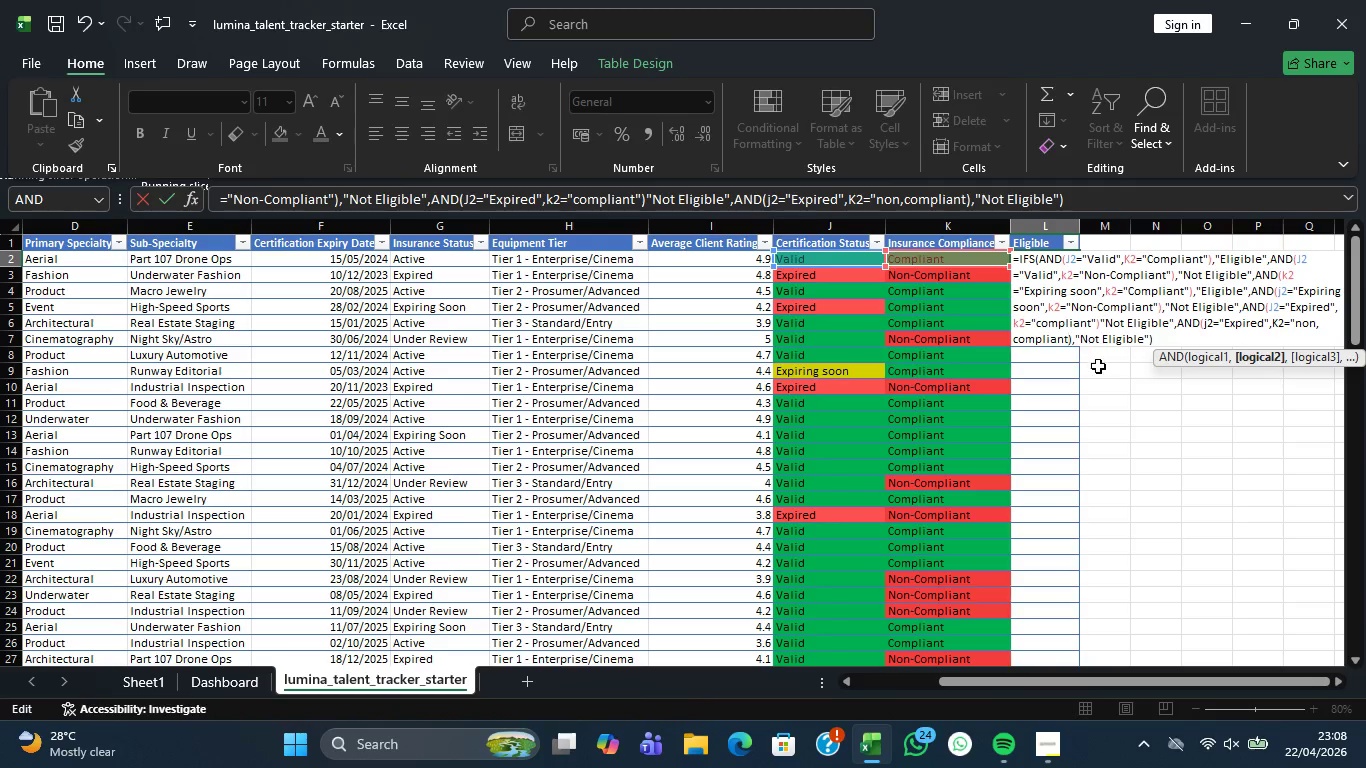 
key(Shift+Quote)
 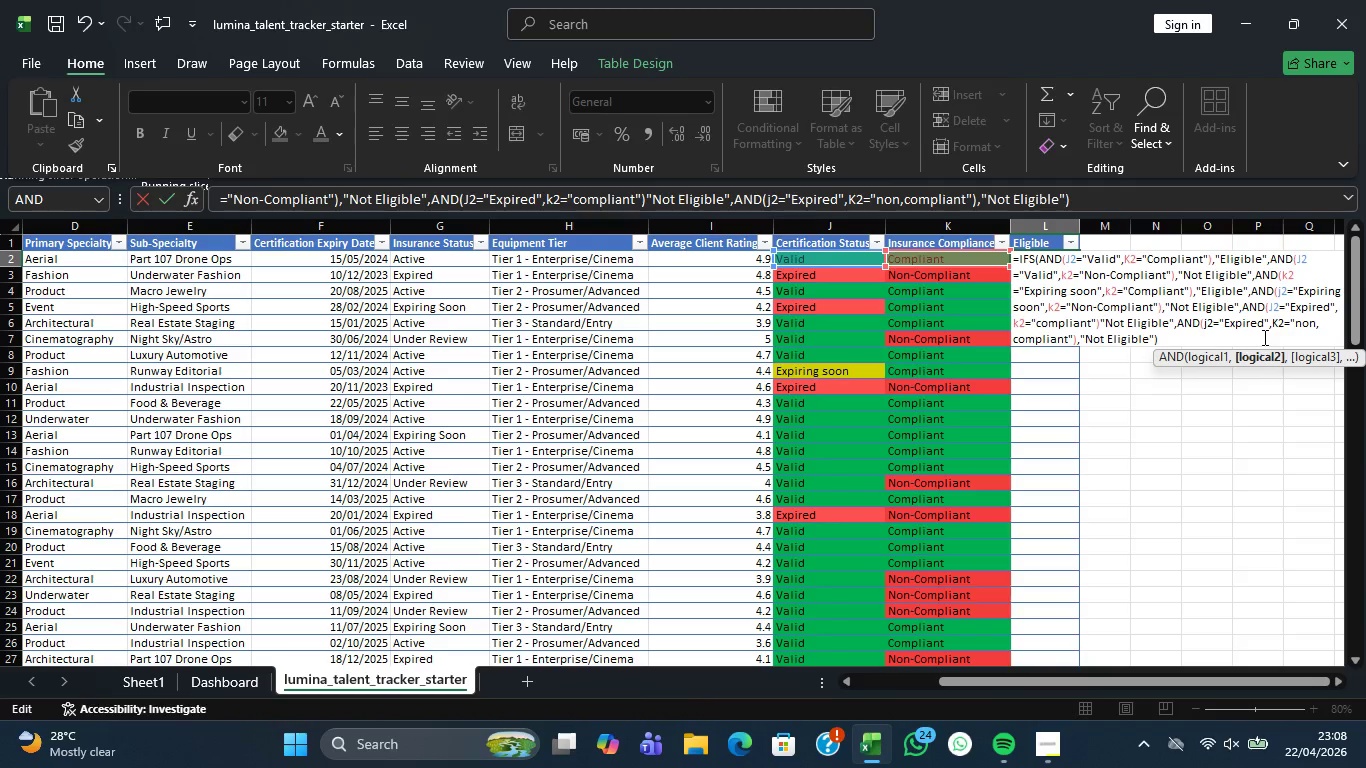 
left_click([1126, 339])
 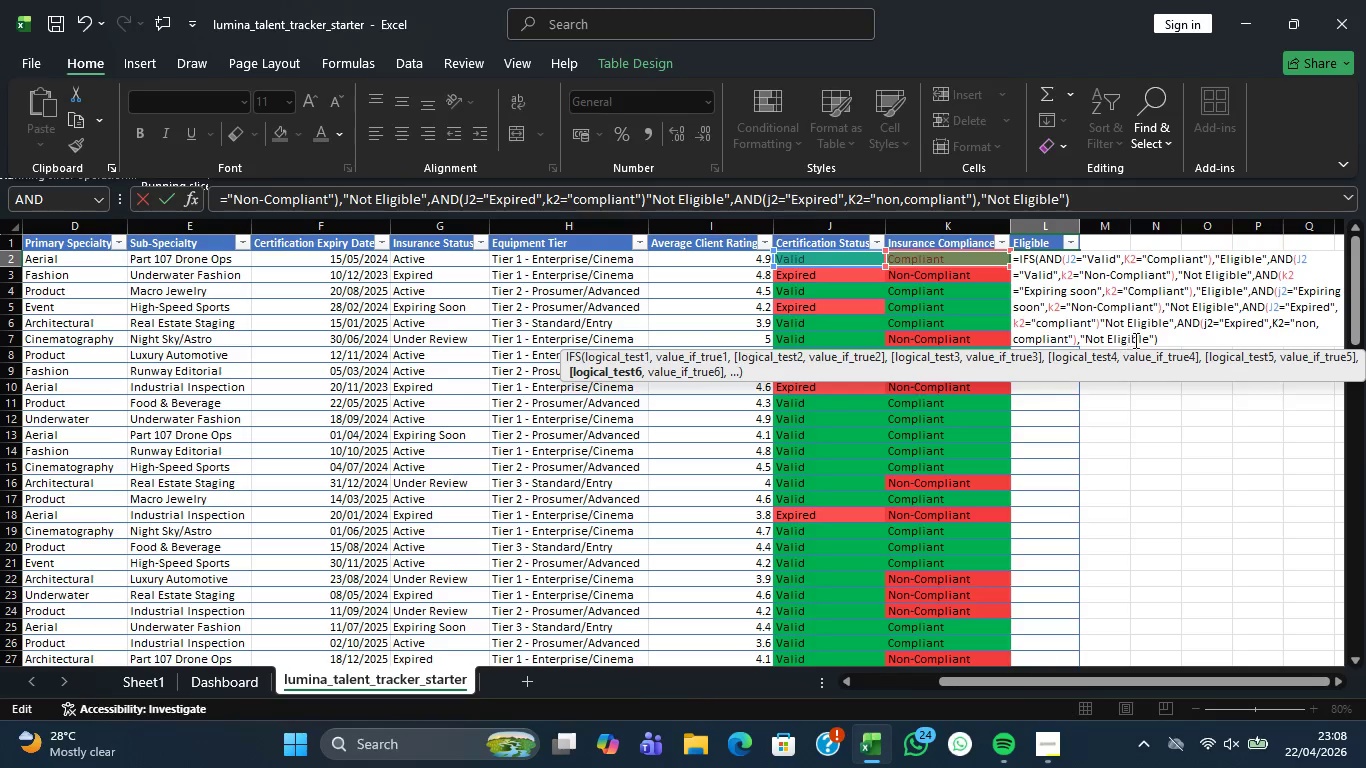 
left_click([1134, 339])
 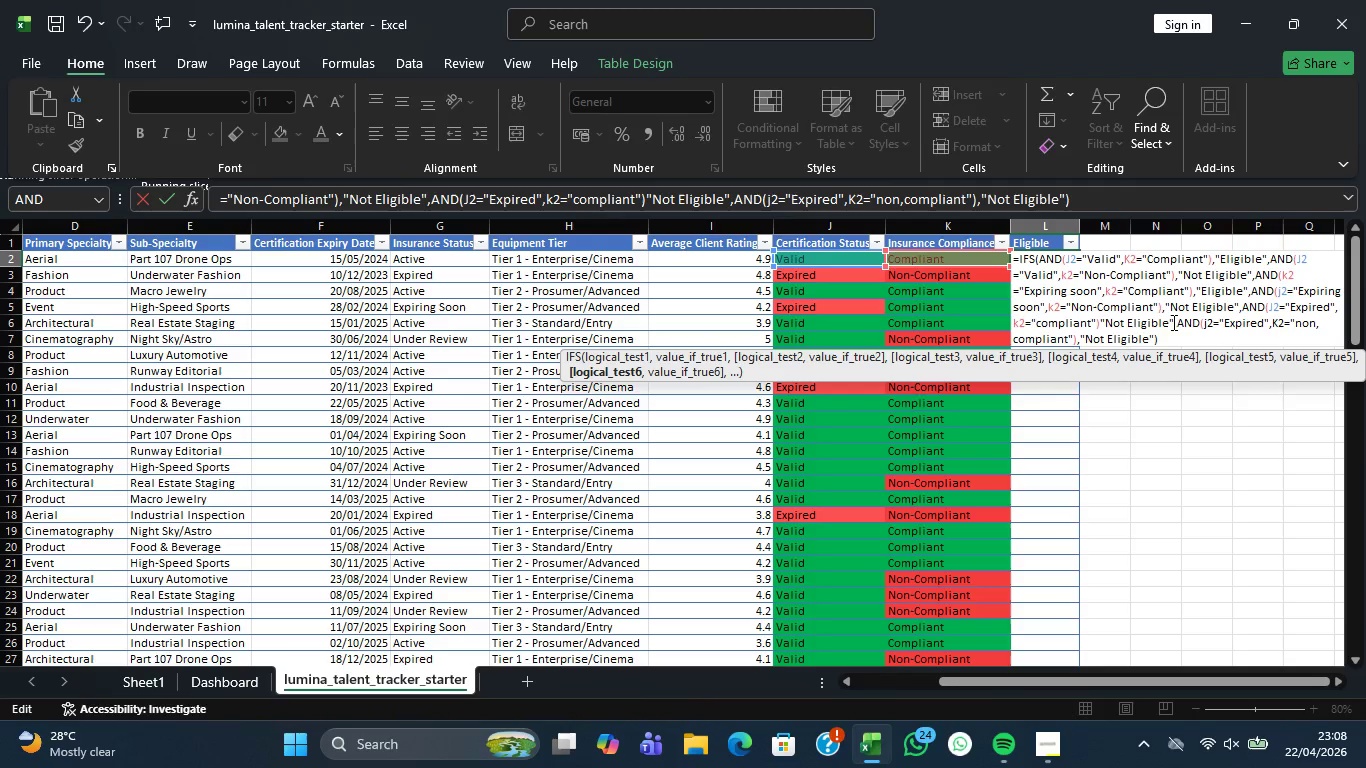 
wait(9.05)
 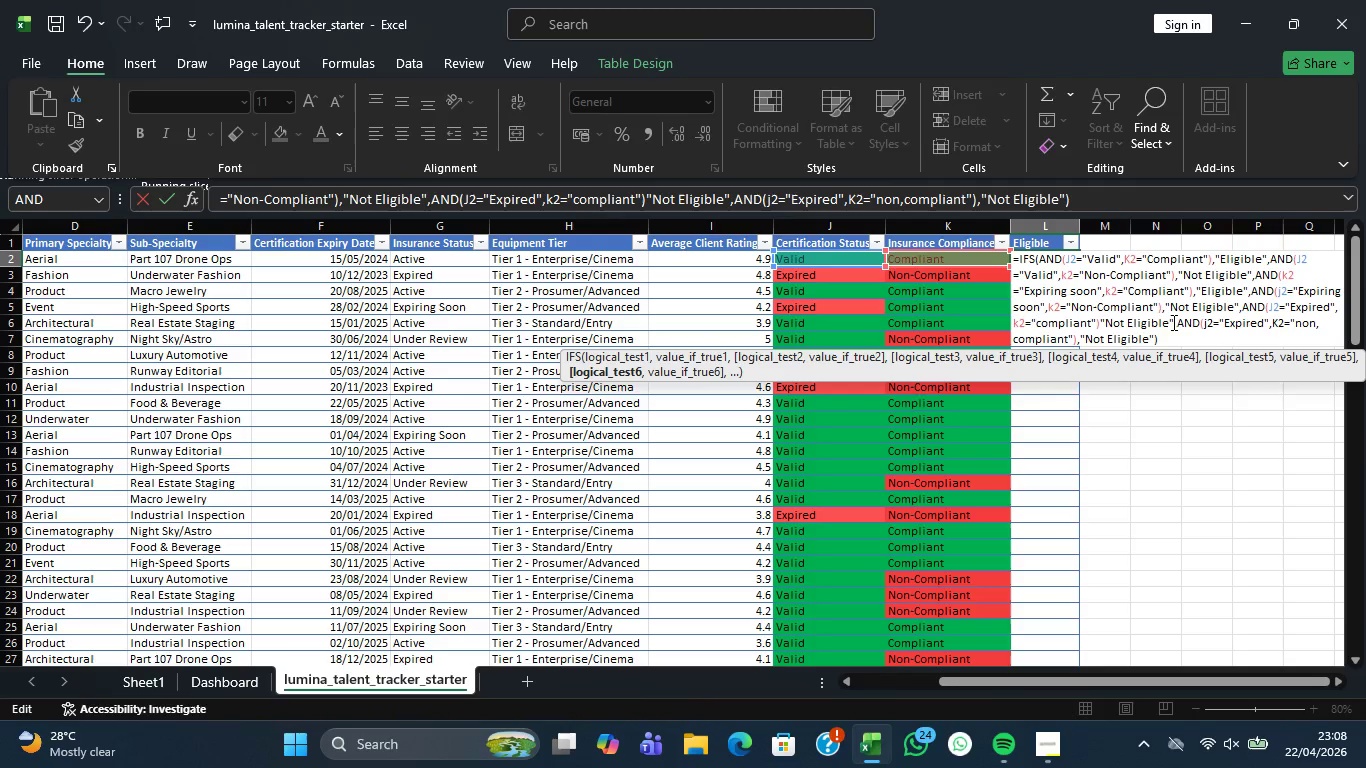 
left_click([1092, 265])
 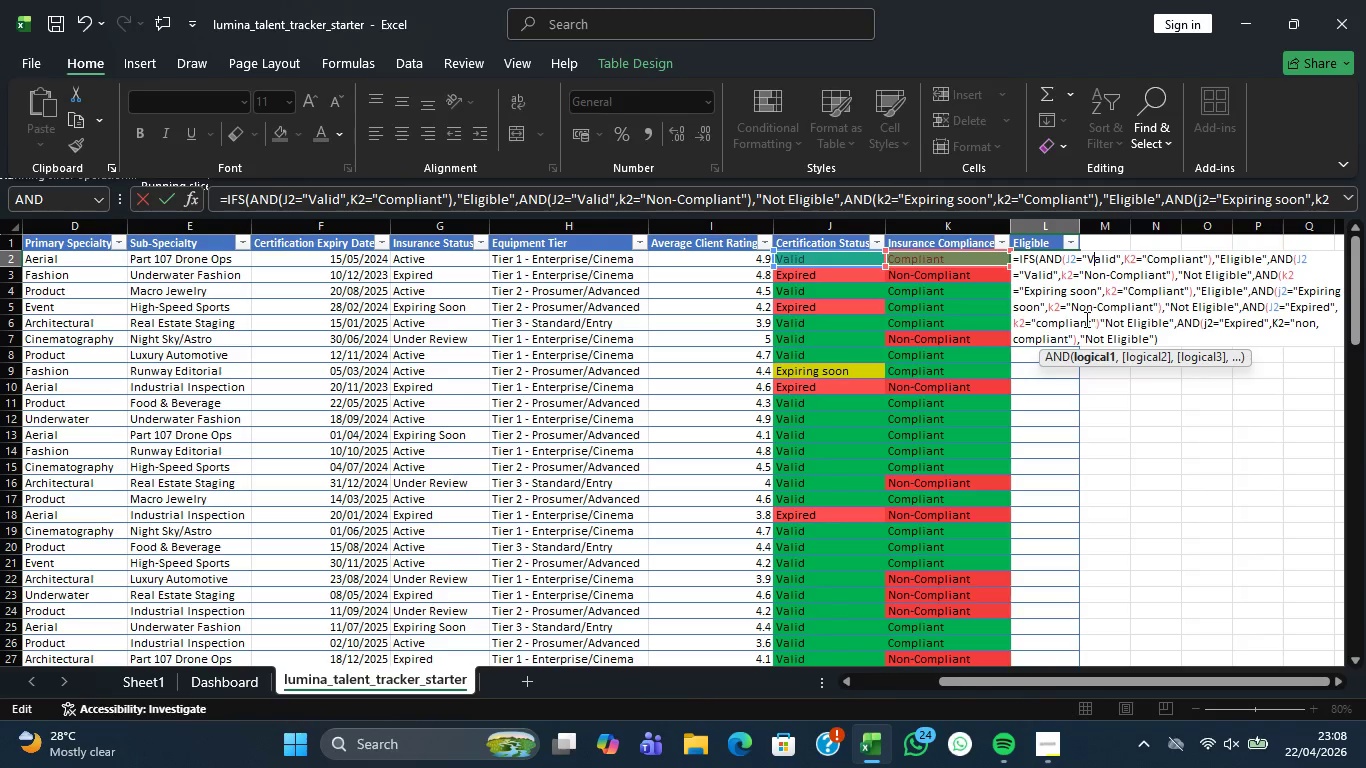 
left_click([1085, 319])
 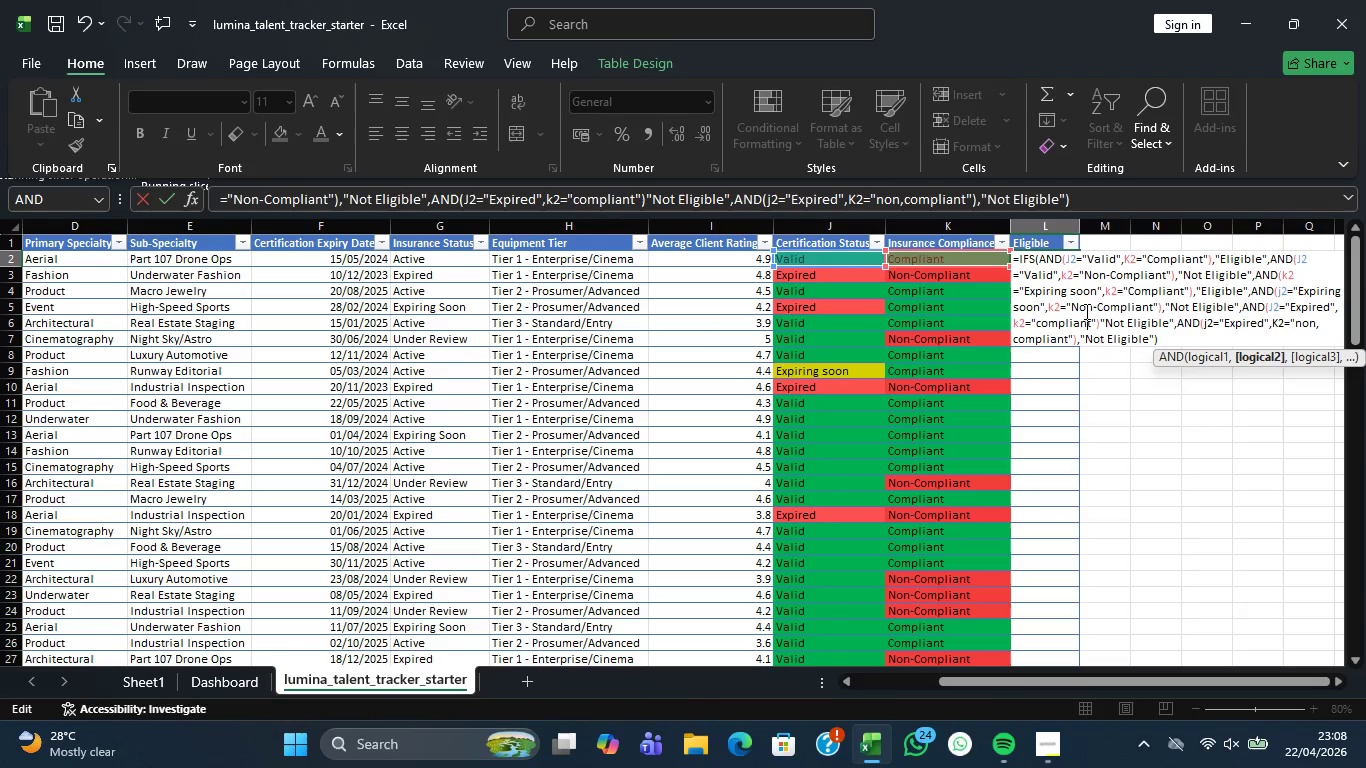 
left_click([1085, 311])
 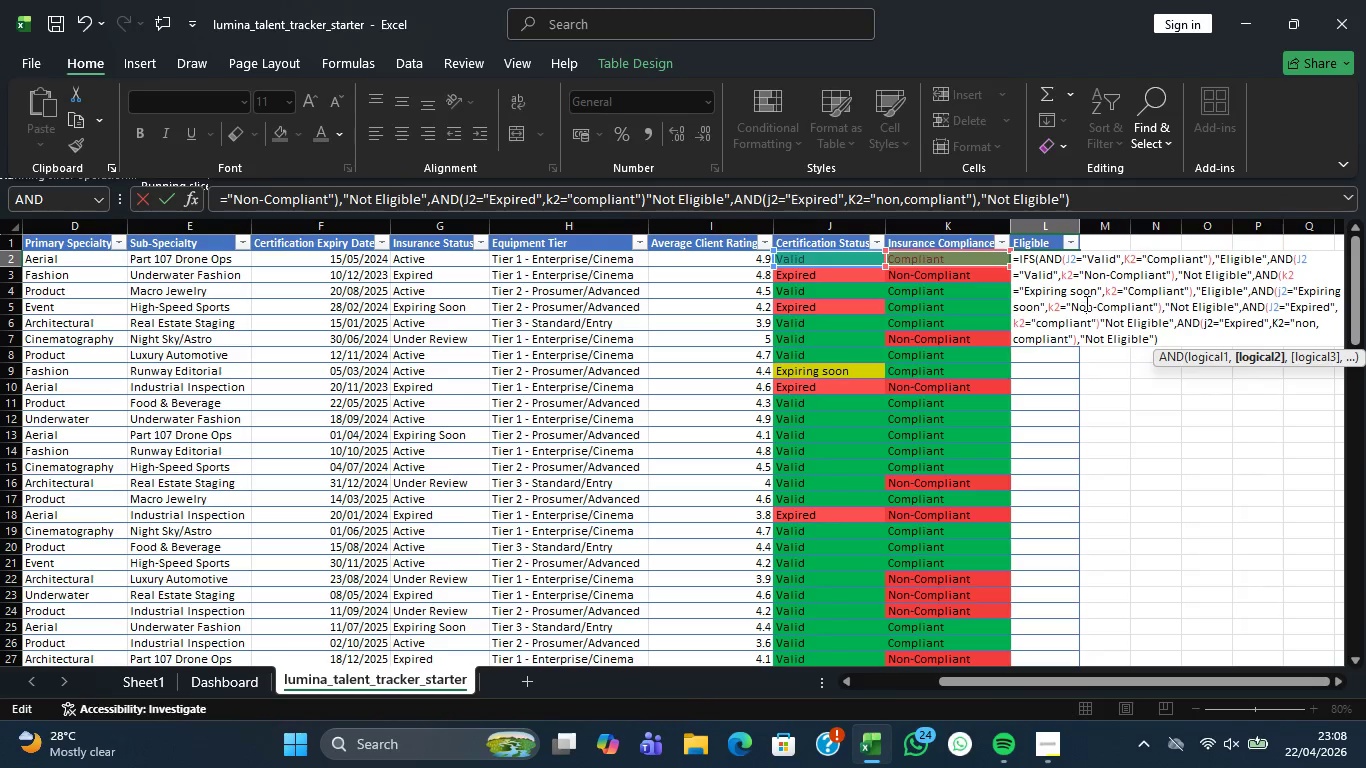 
left_click([1085, 303])
 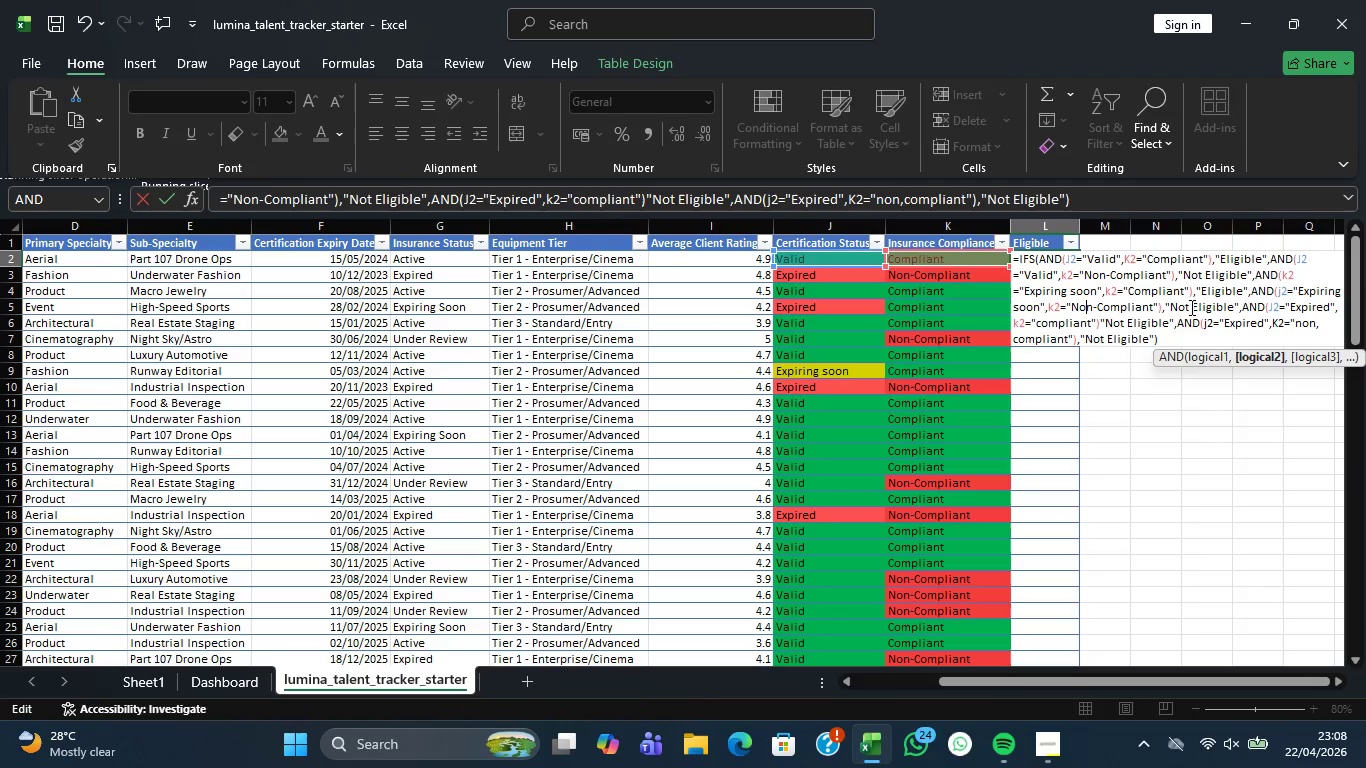 
left_click([1196, 307])
 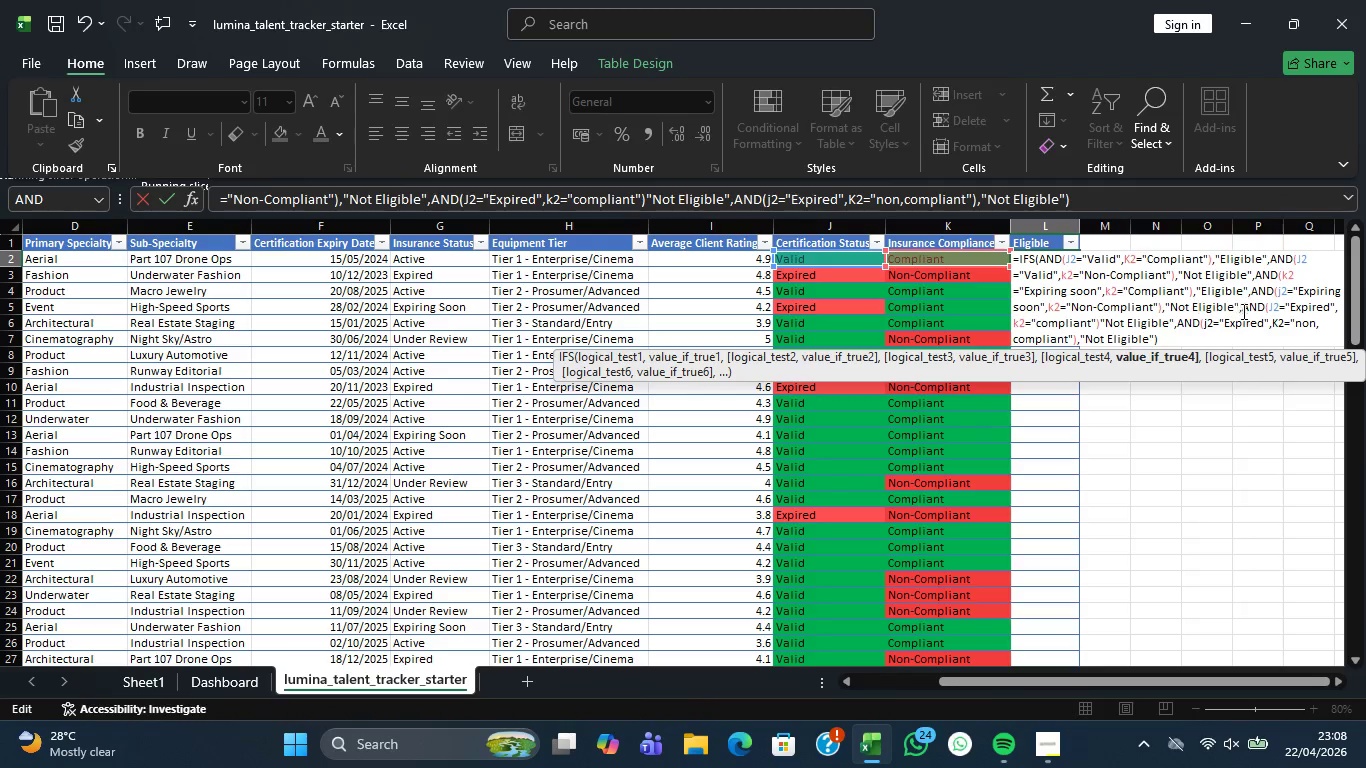 
left_click([1249, 309])
 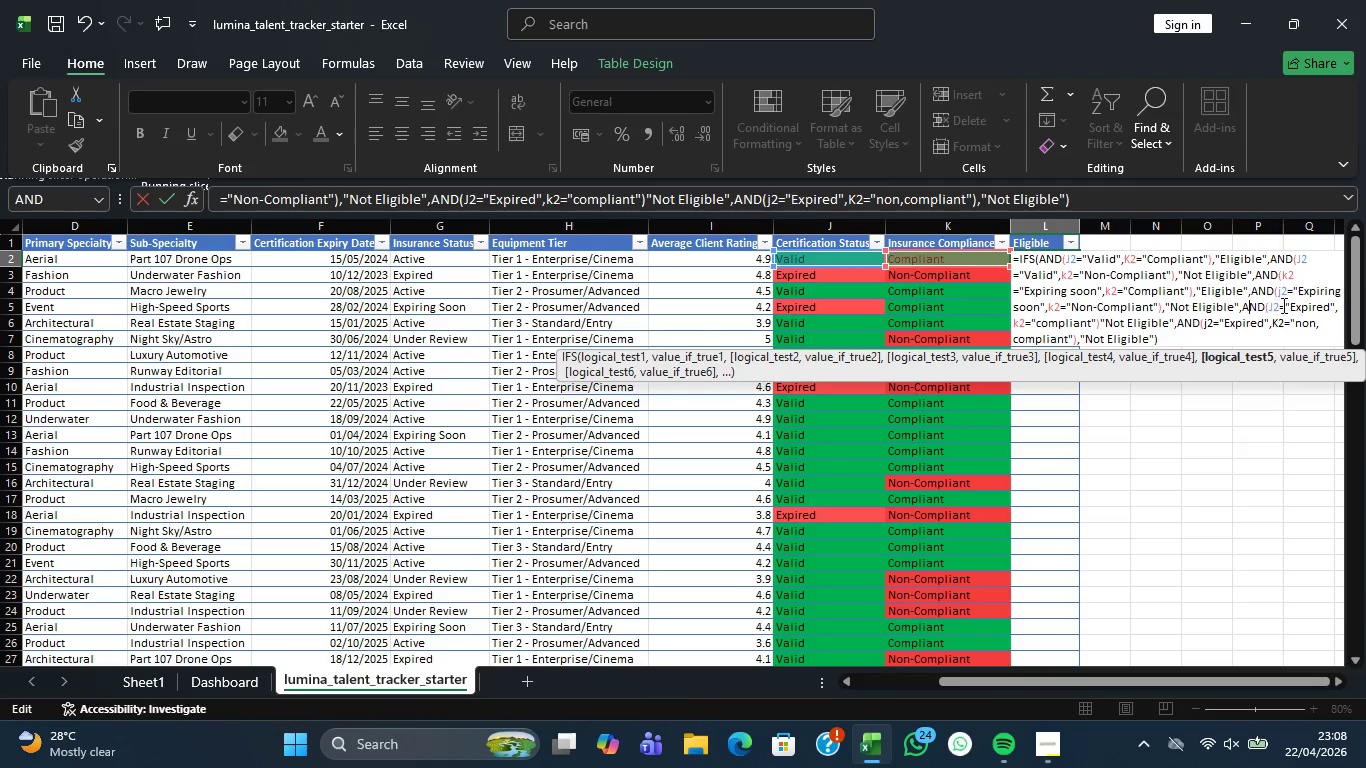 
left_click([1288, 305])
 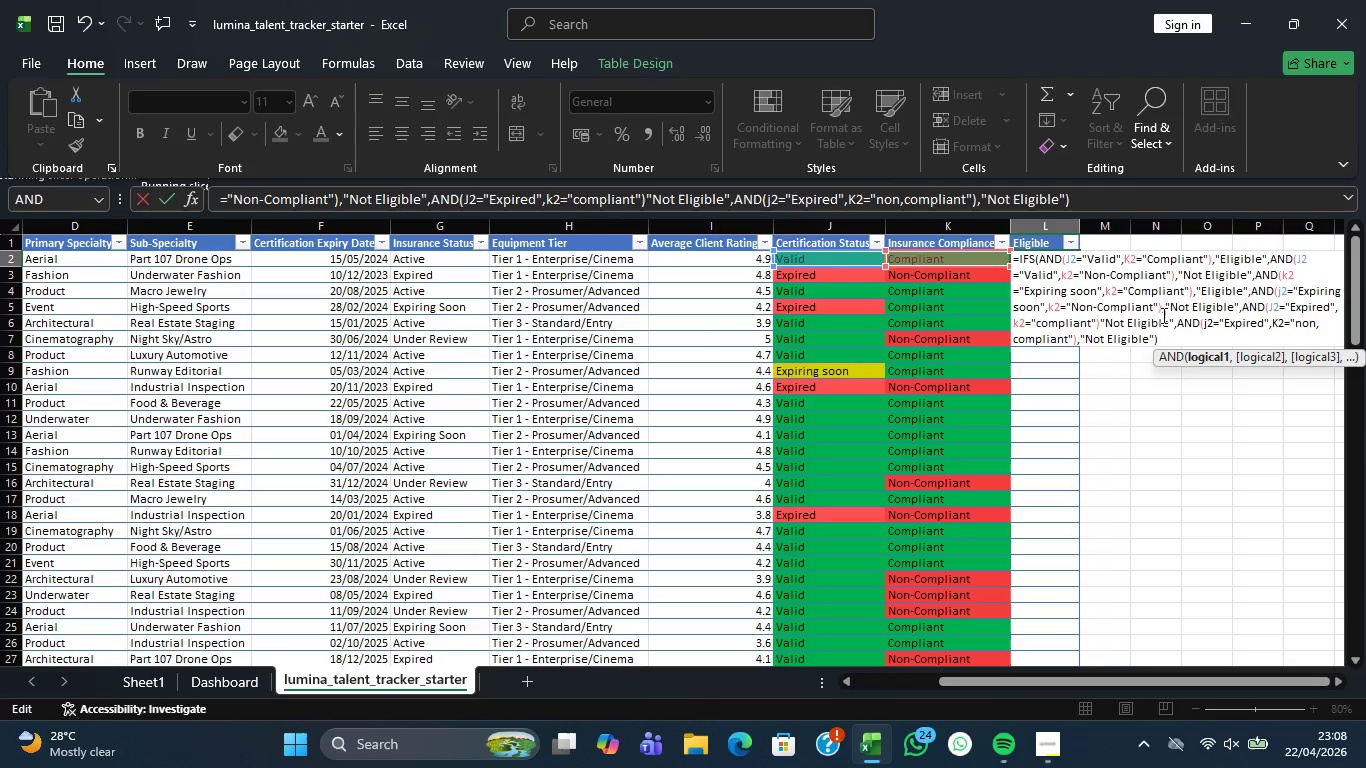 
left_click([1044, 320])
 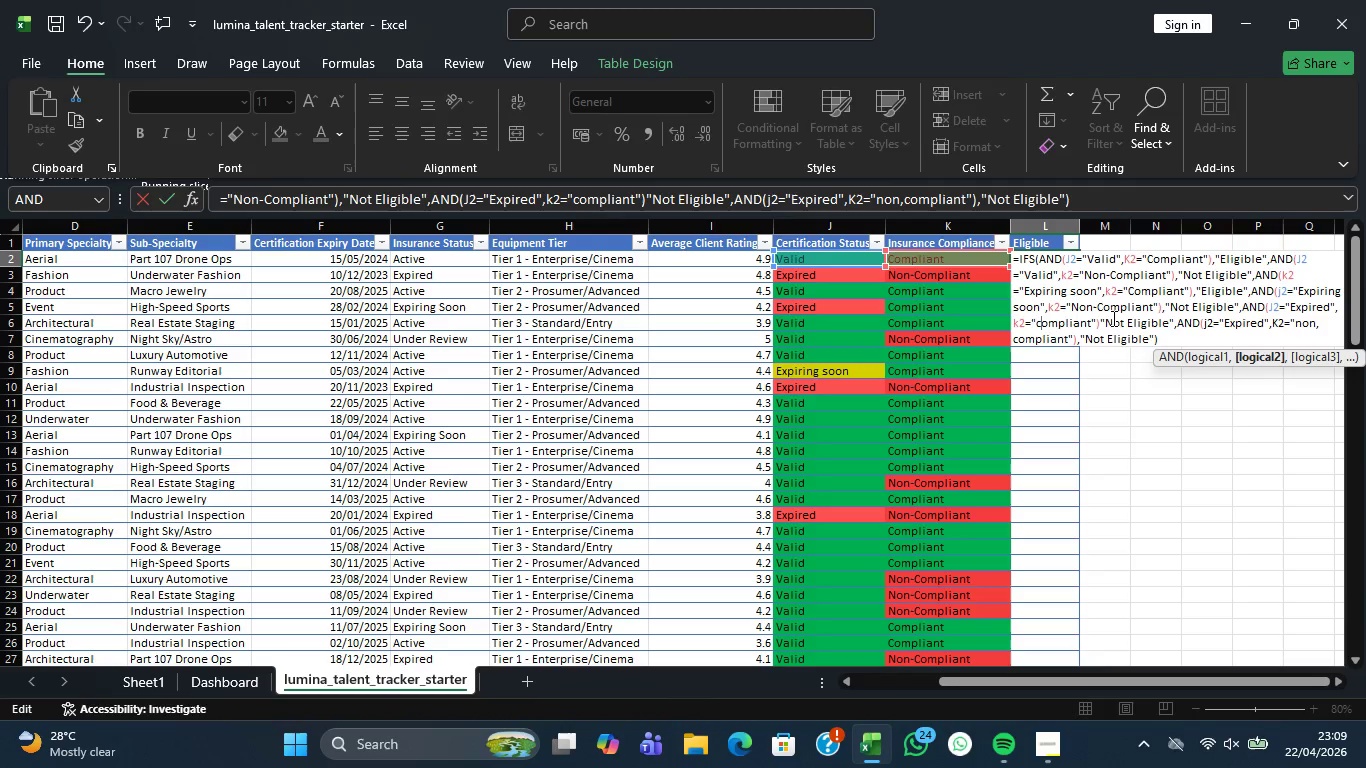 
left_click([1122, 321])
 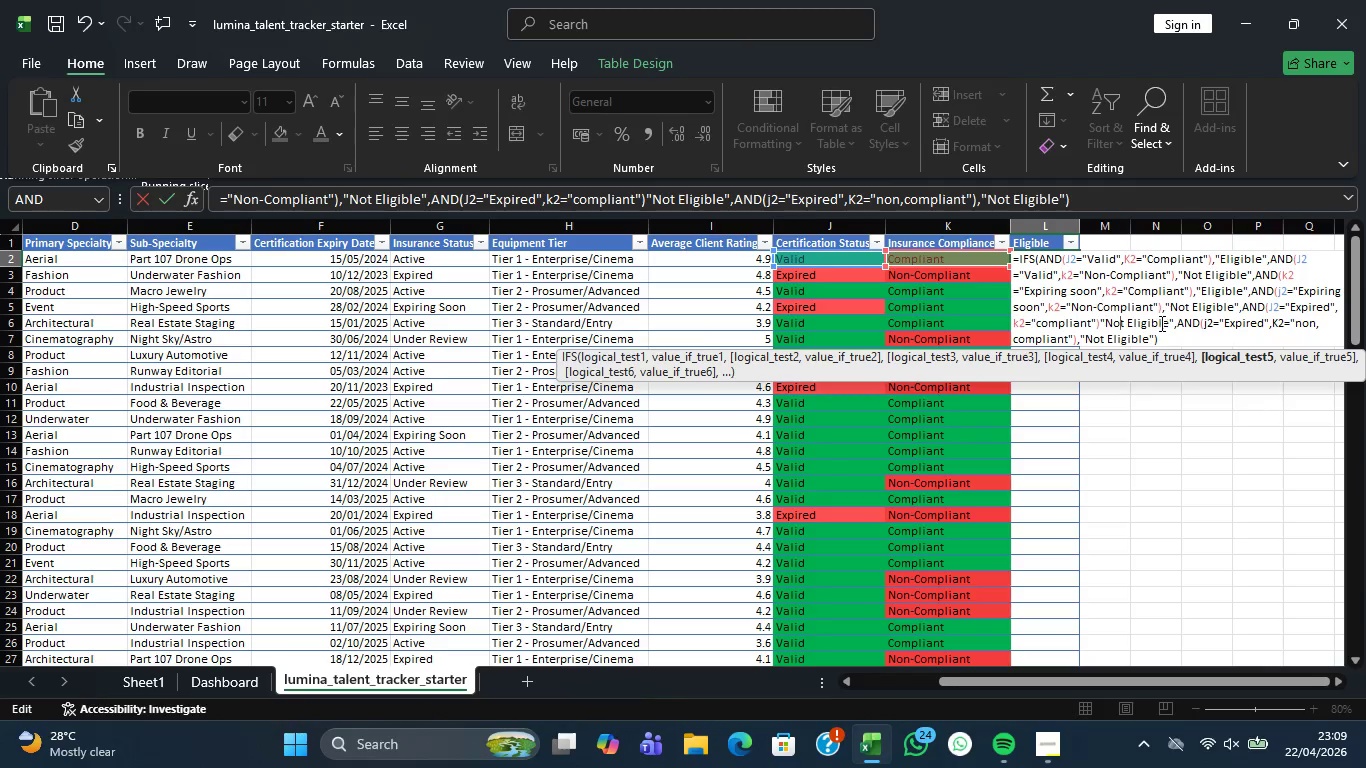 
left_click([1188, 324])
 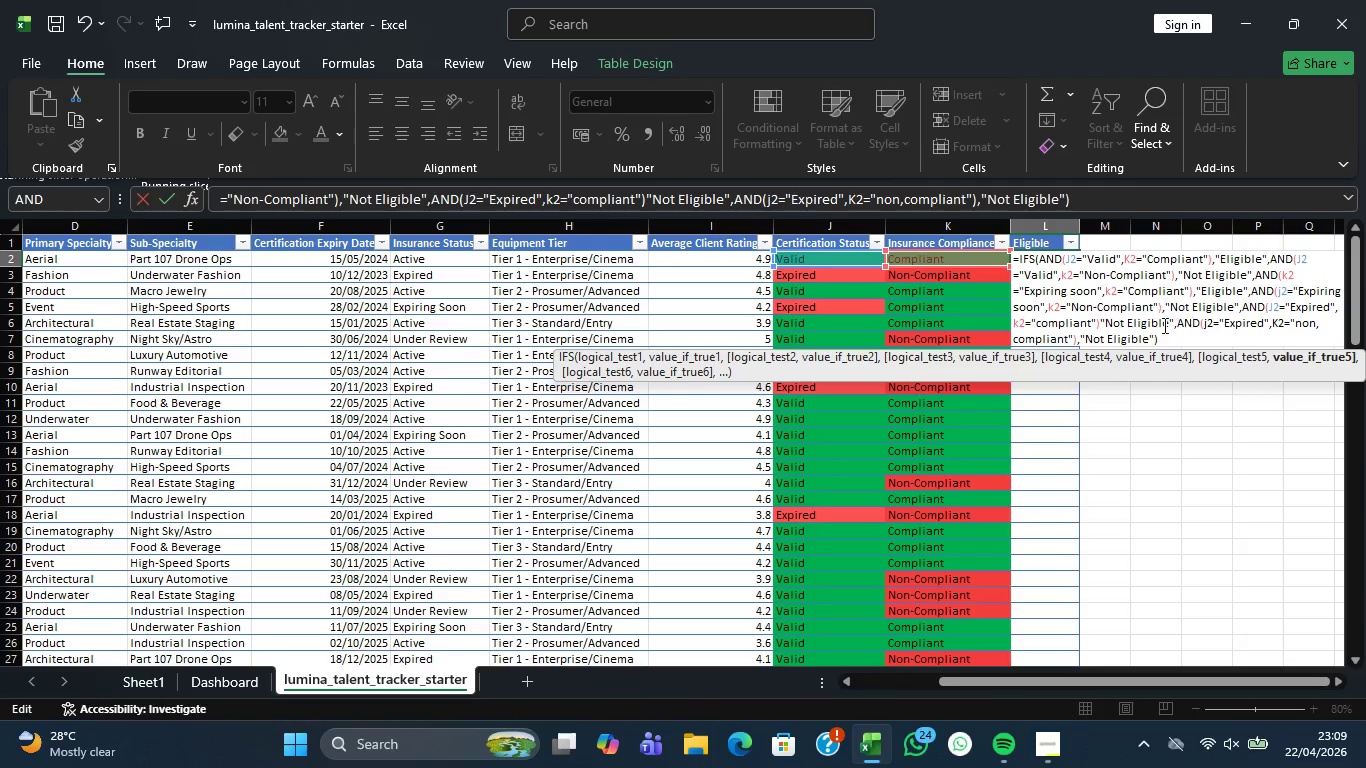 
left_click([1152, 325])
 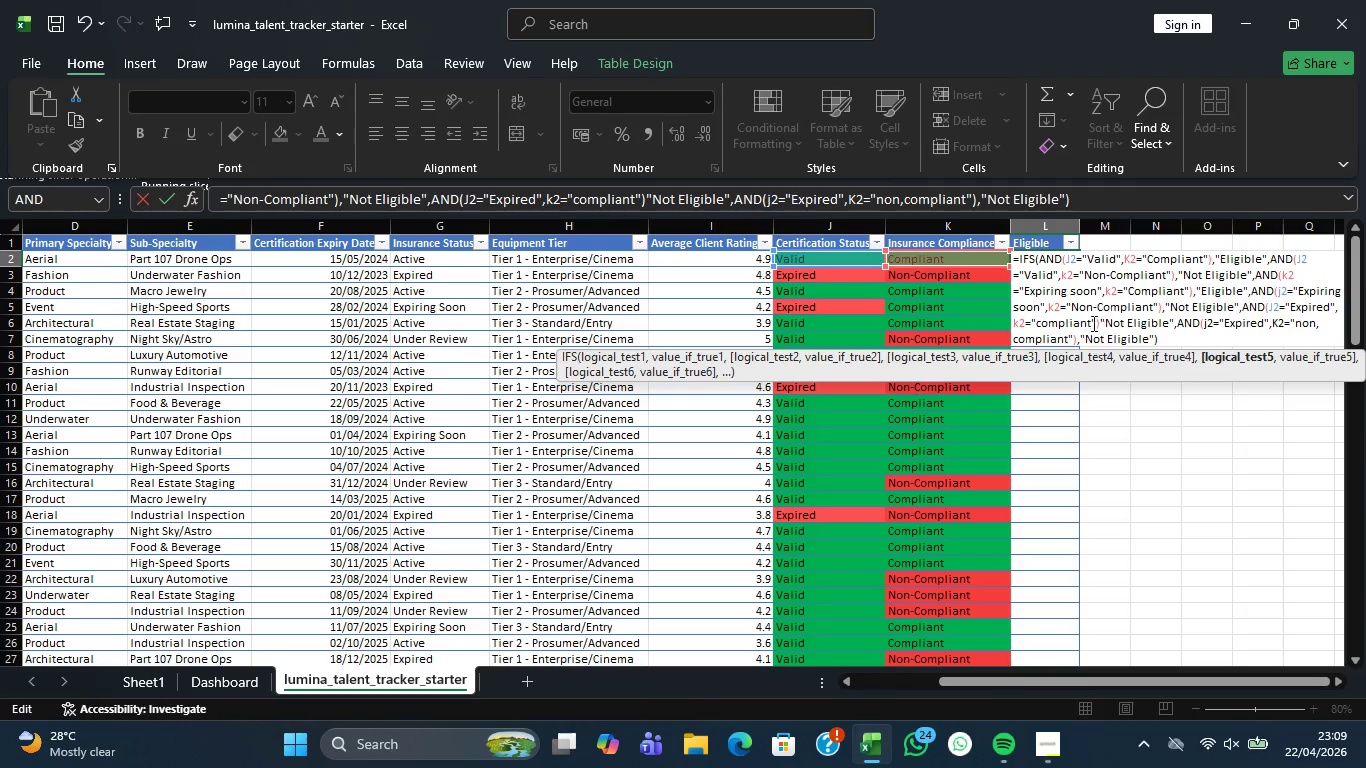 
left_click([1082, 323])
 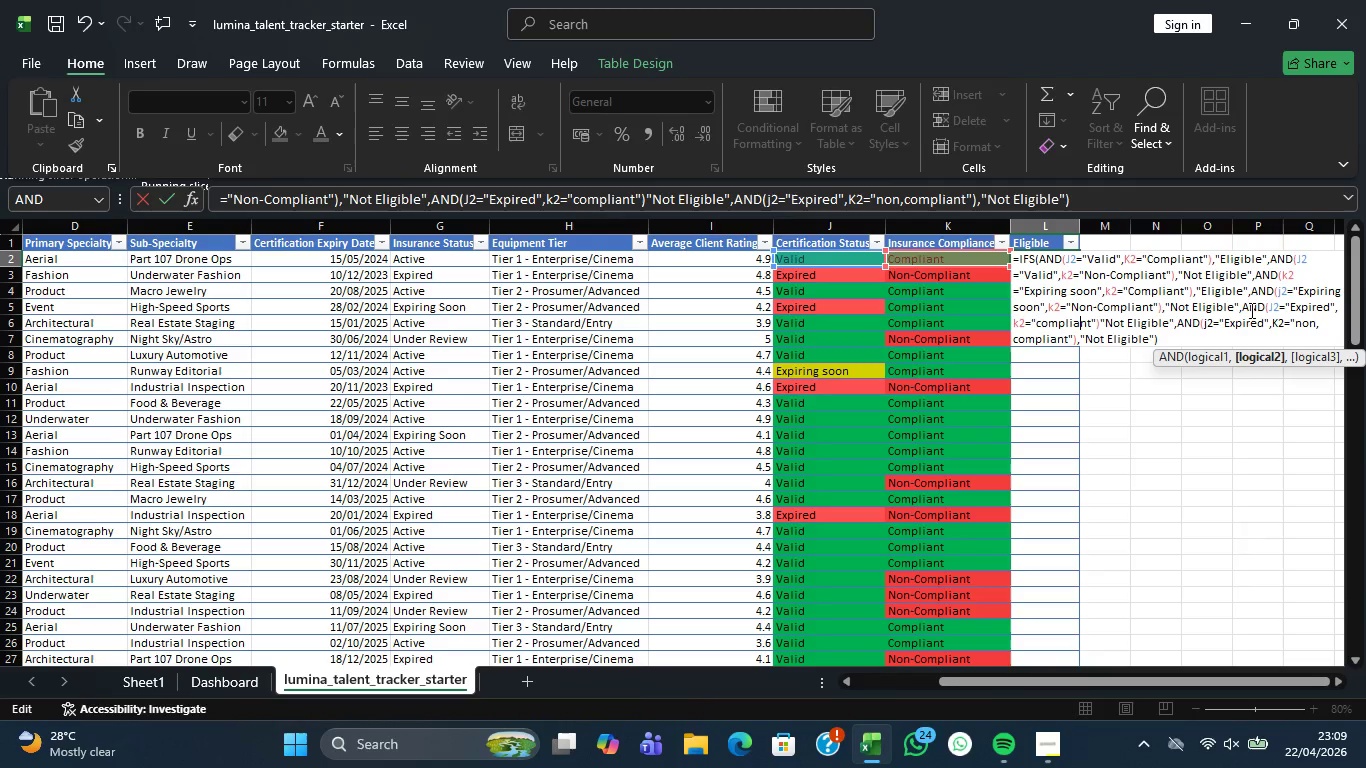 
left_click([1241, 307])
 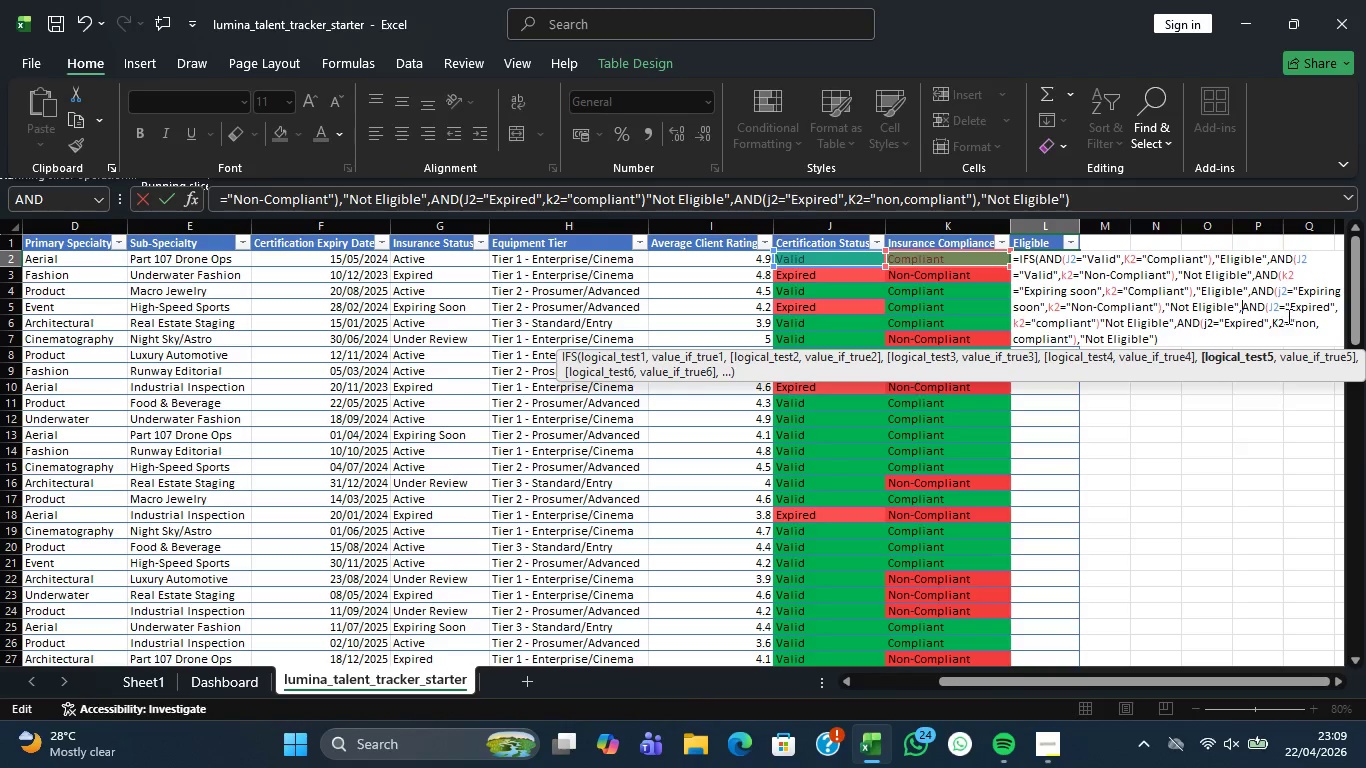 
wait(14.09)
 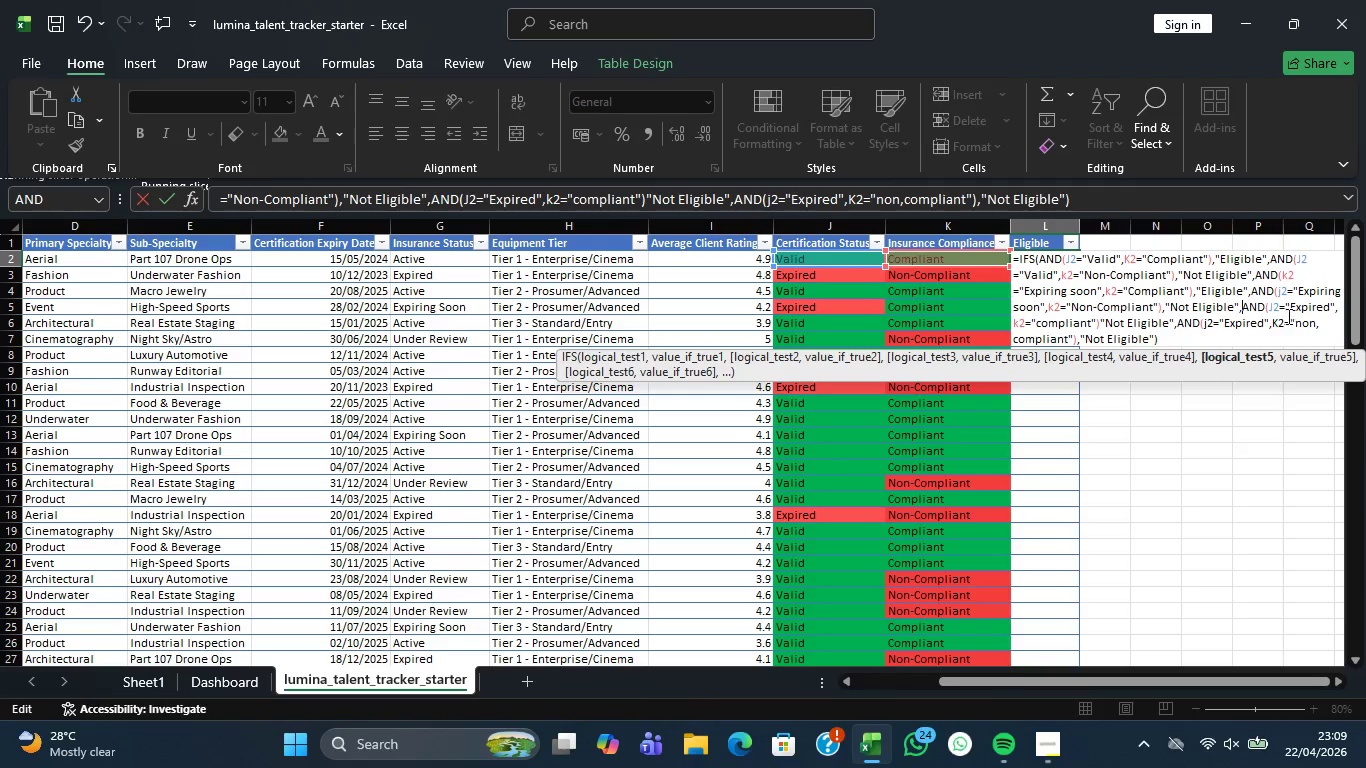 
left_click([1080, 324])
 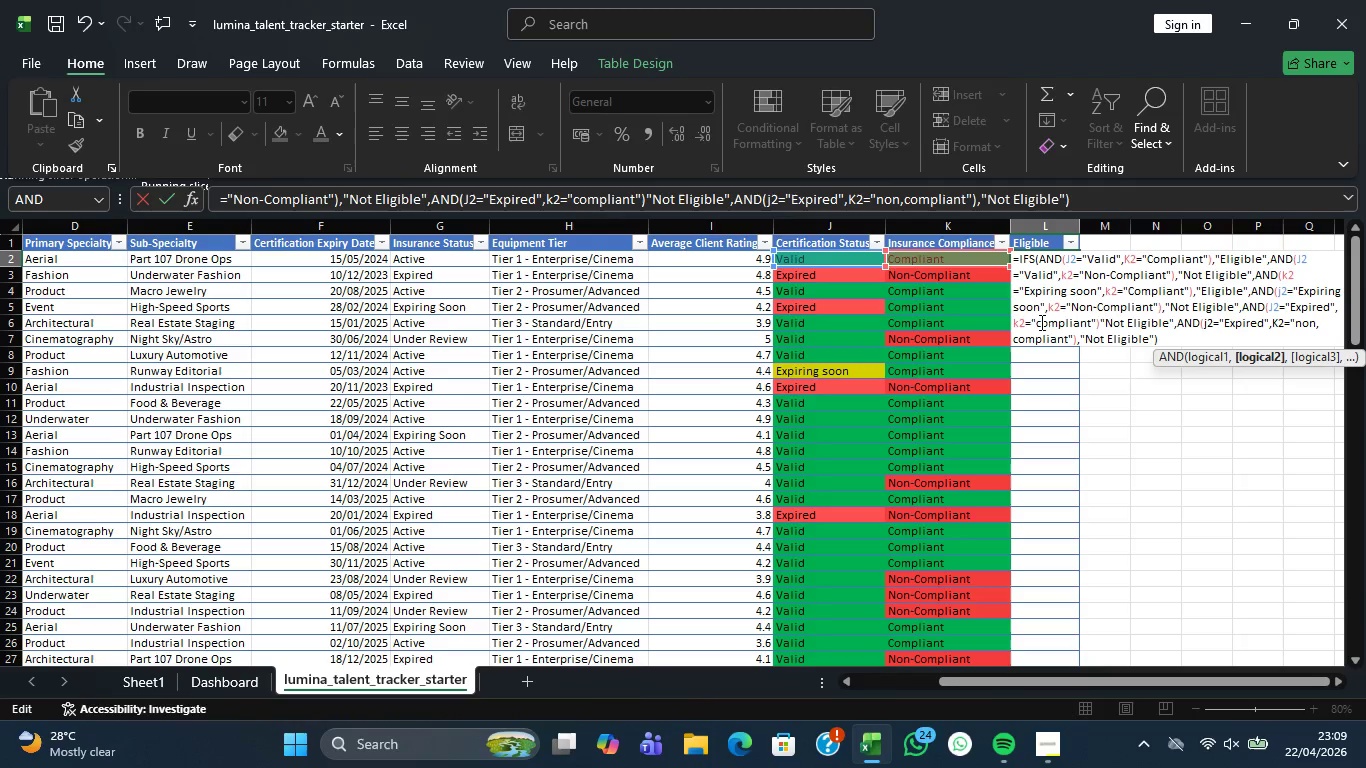 
left_click([1021, 318])
 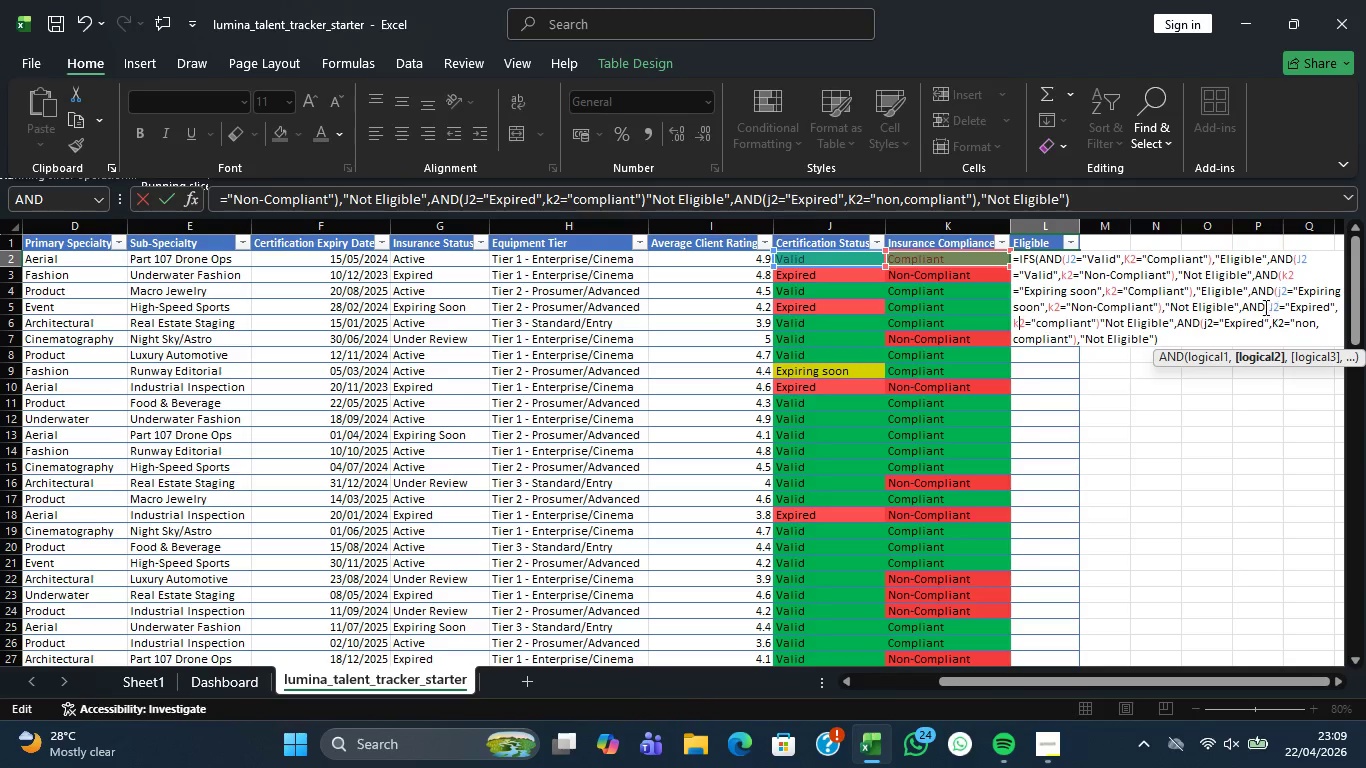 
left_click([1285, 308])
 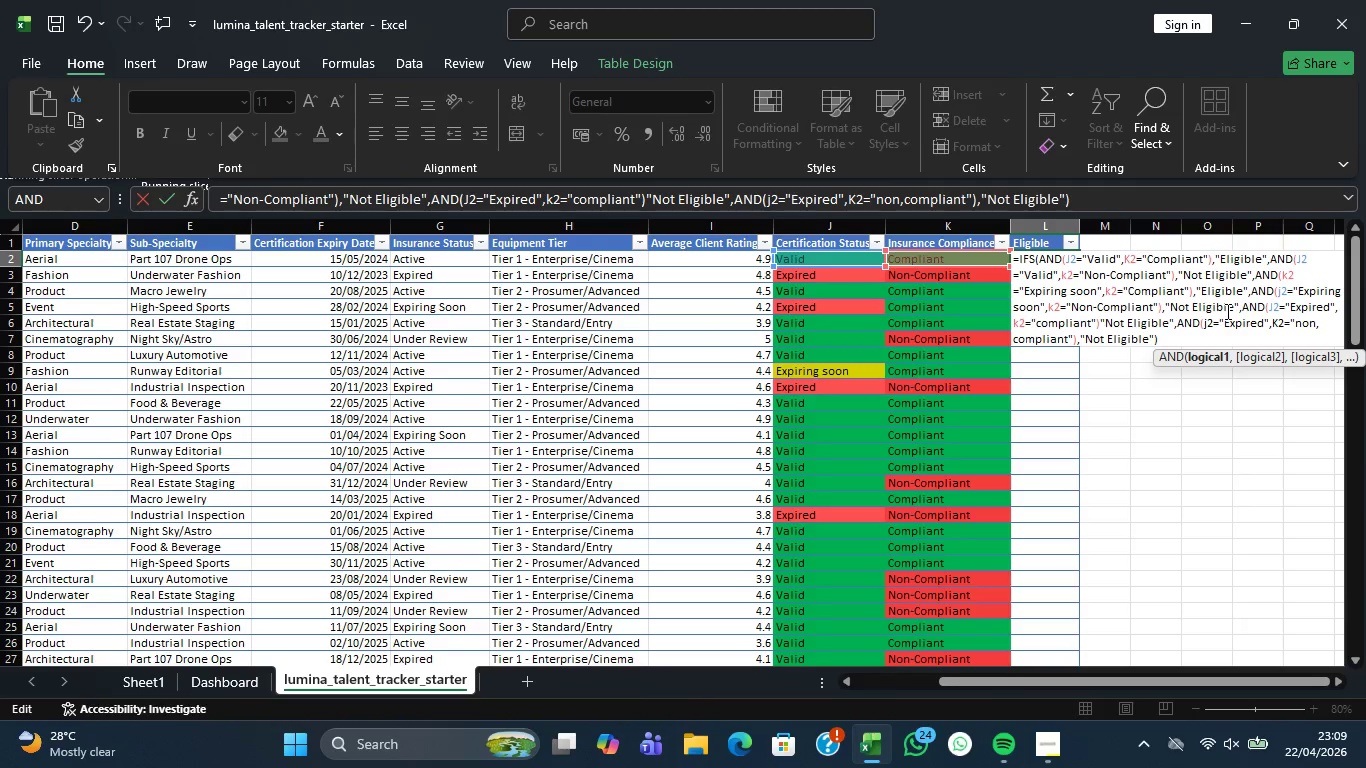 
left_click([1226, 311])
 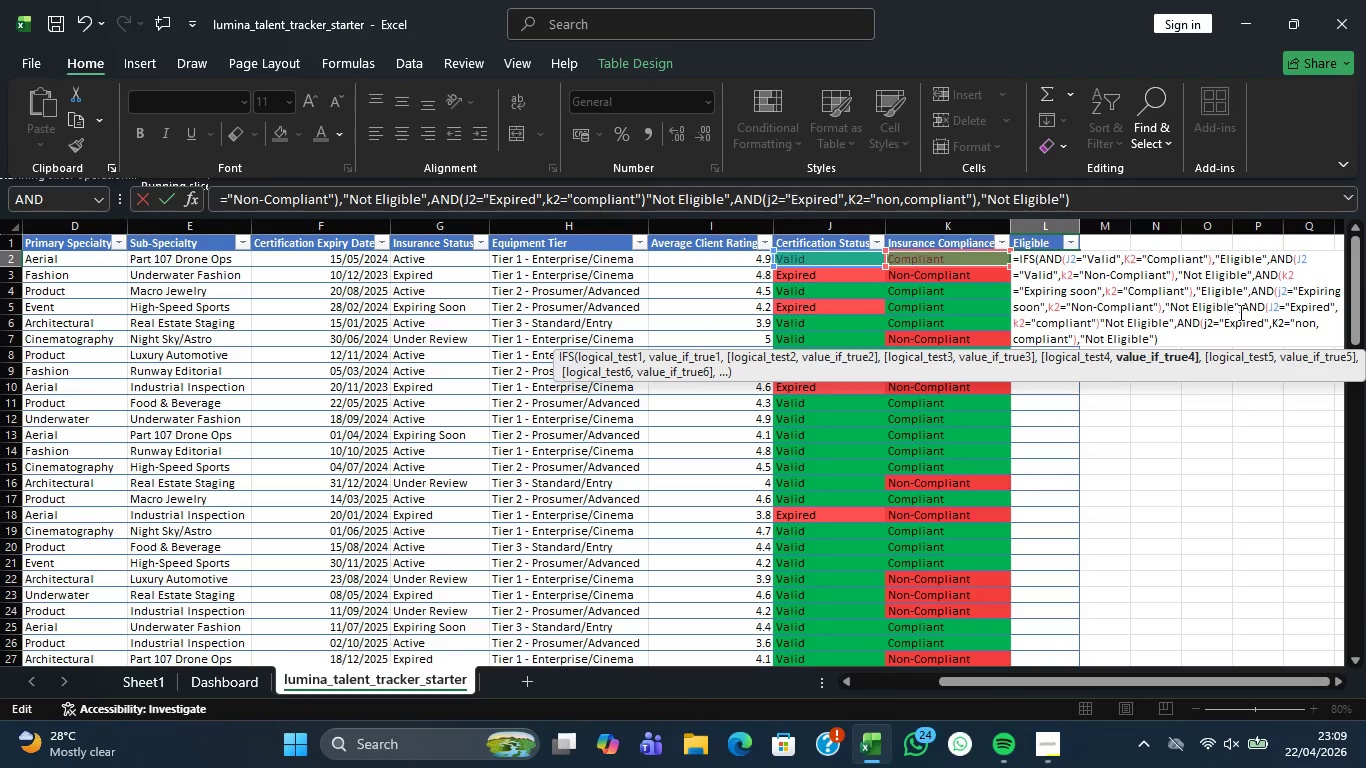 
left_click([1242, 308])
 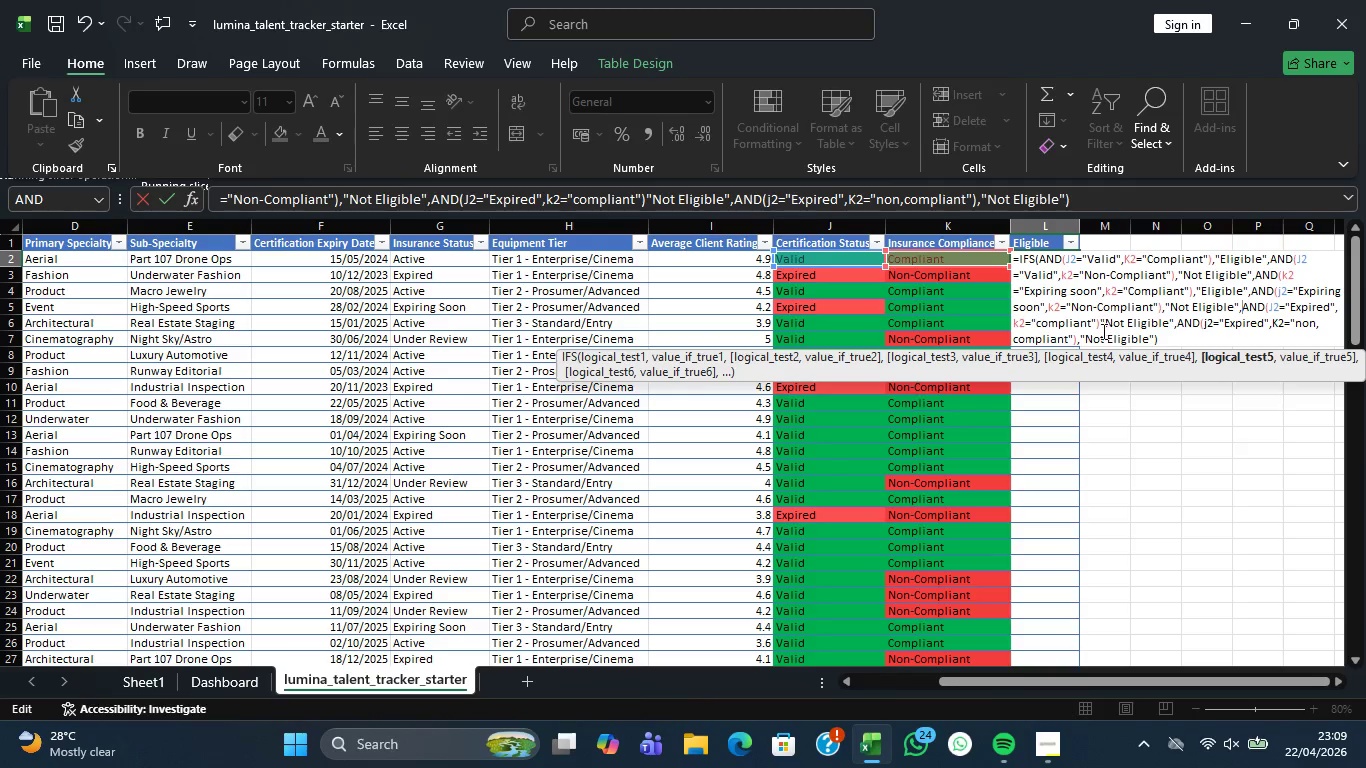 
left_click([1127, 326])
 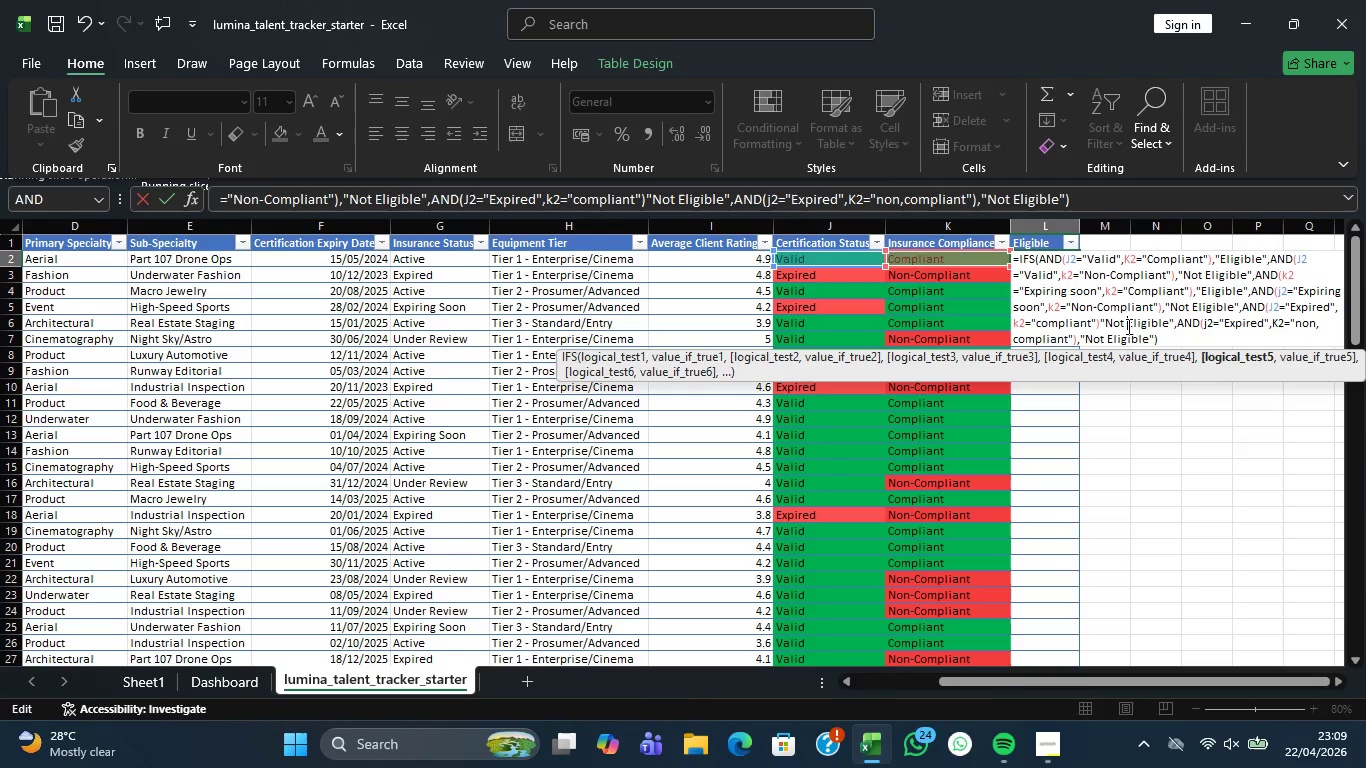 
left_click([1127, 326])
 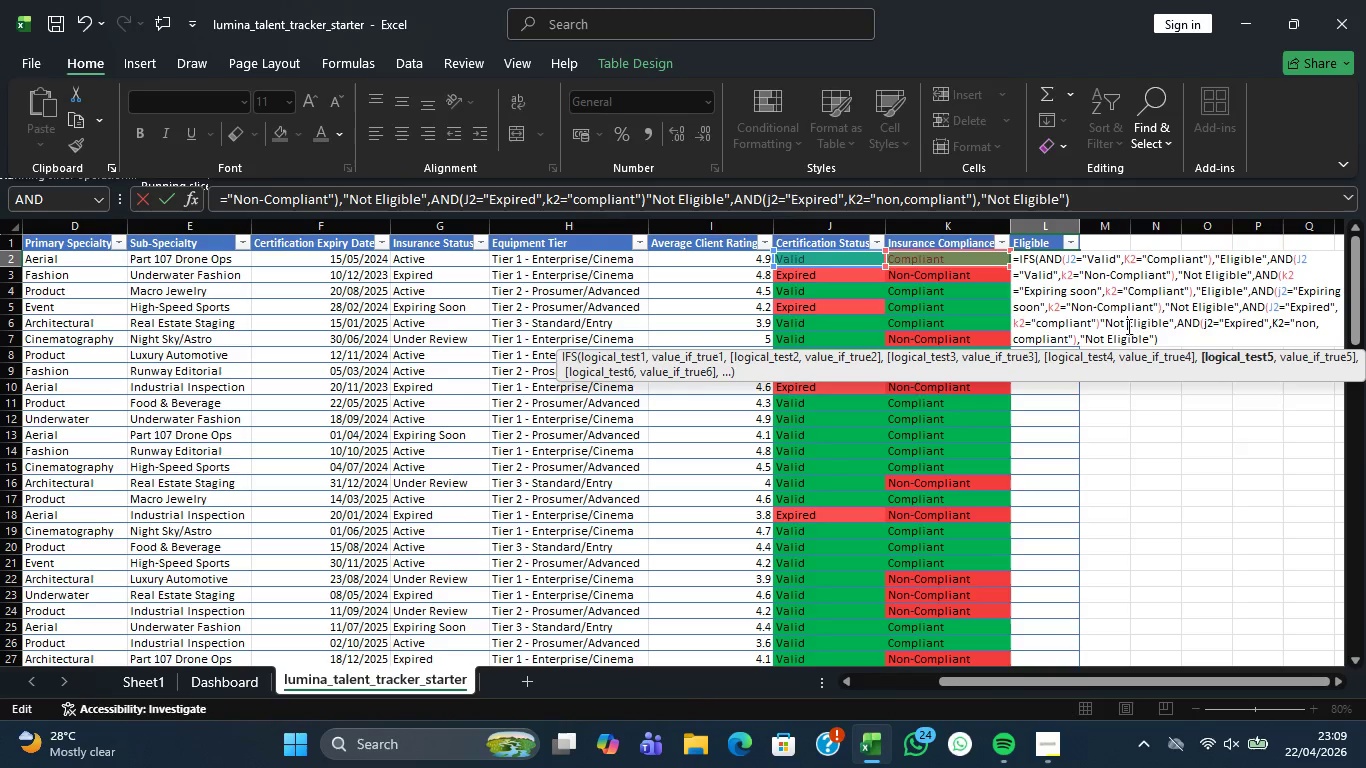 
left_click([1127, 326])
 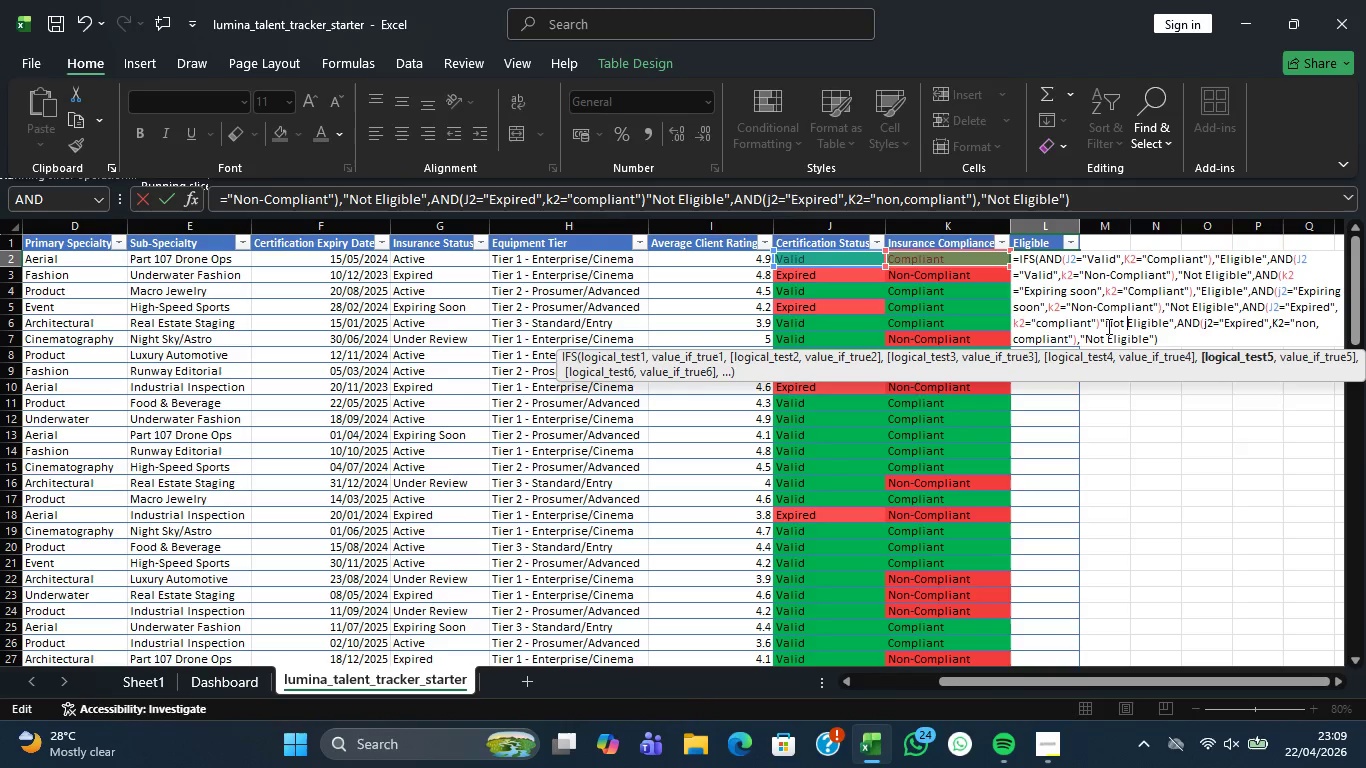 
left_click([1099, 324])
 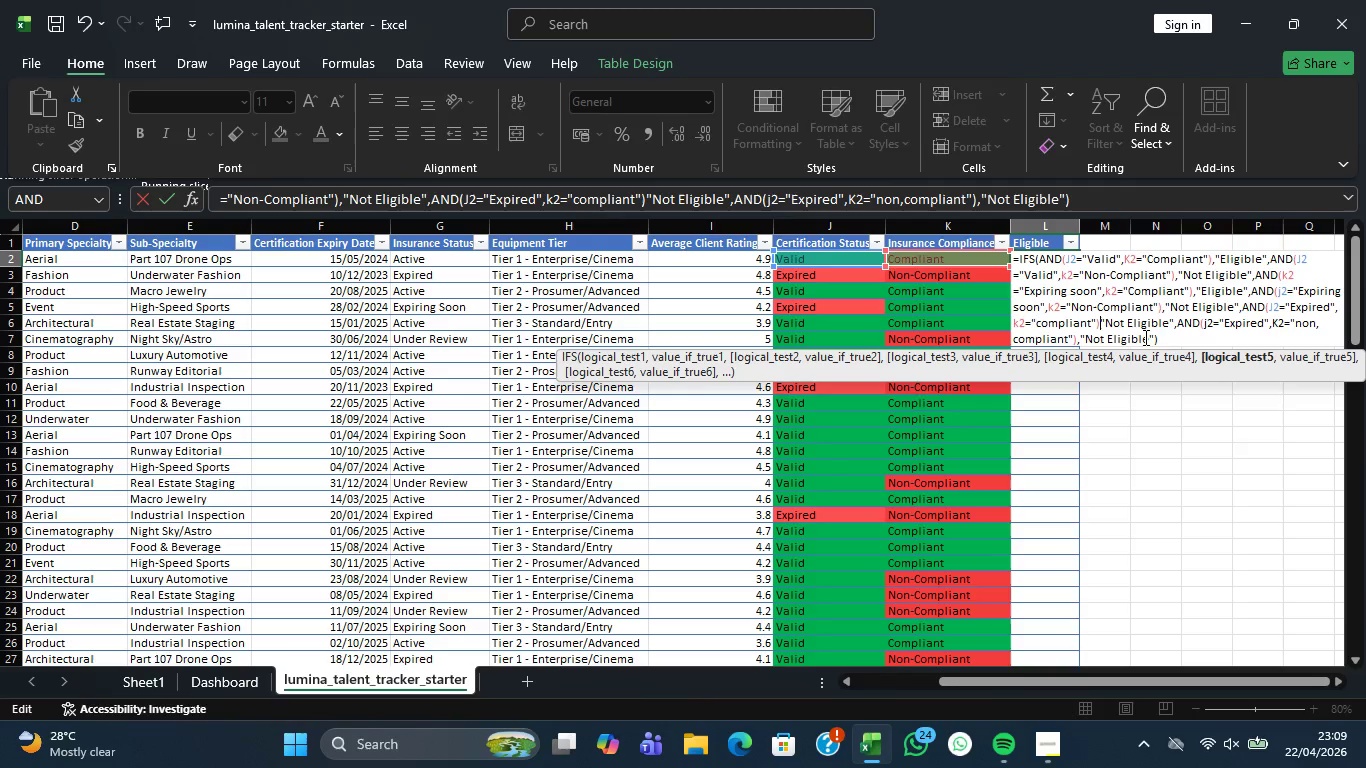 
key(Comma)
 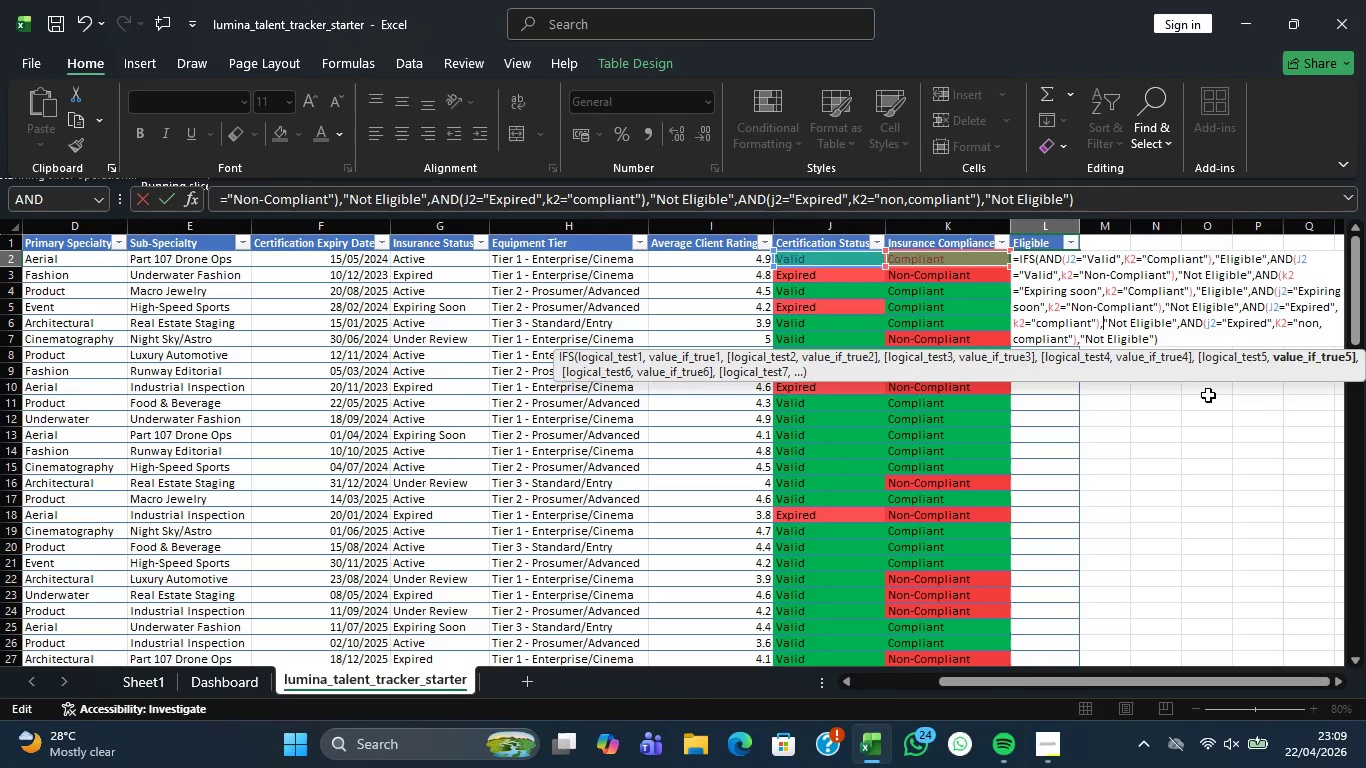 
left_click([1205, 397])
 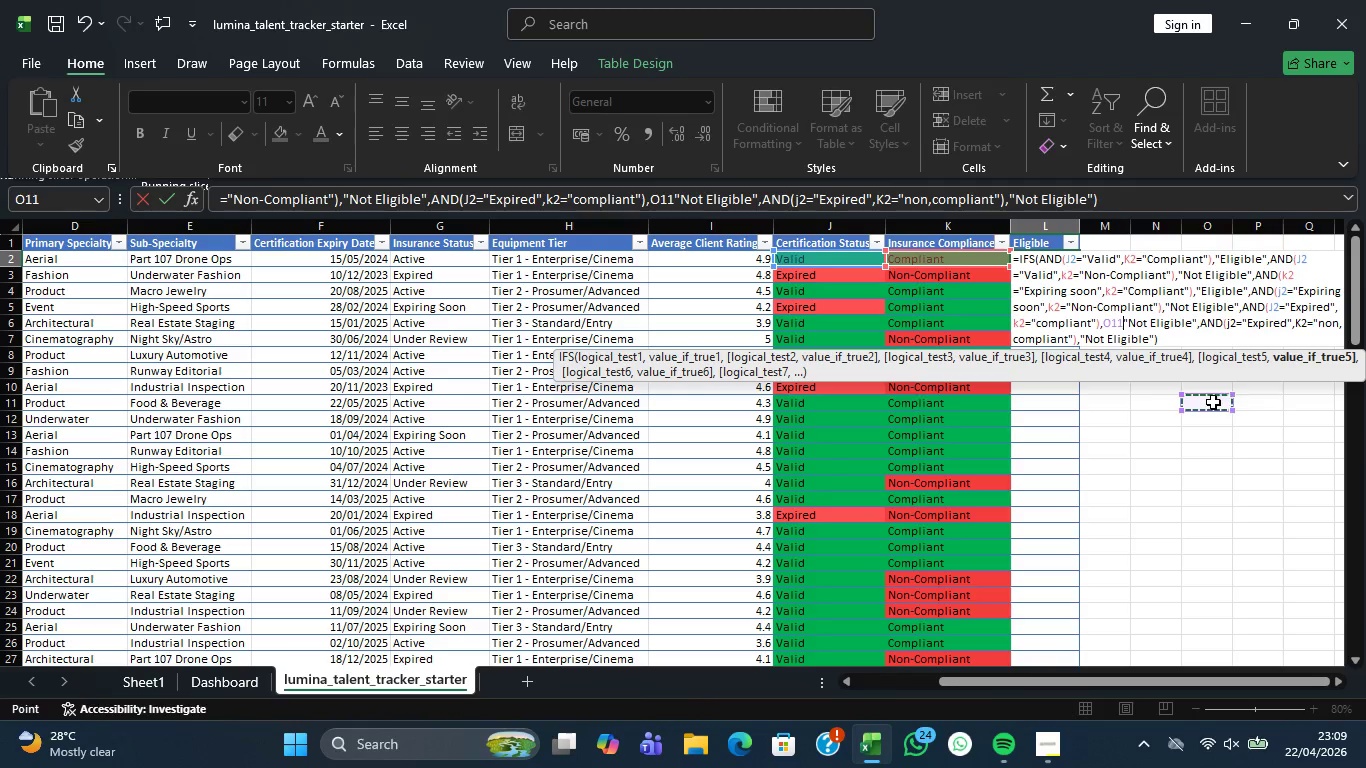 
key(Backspace)
 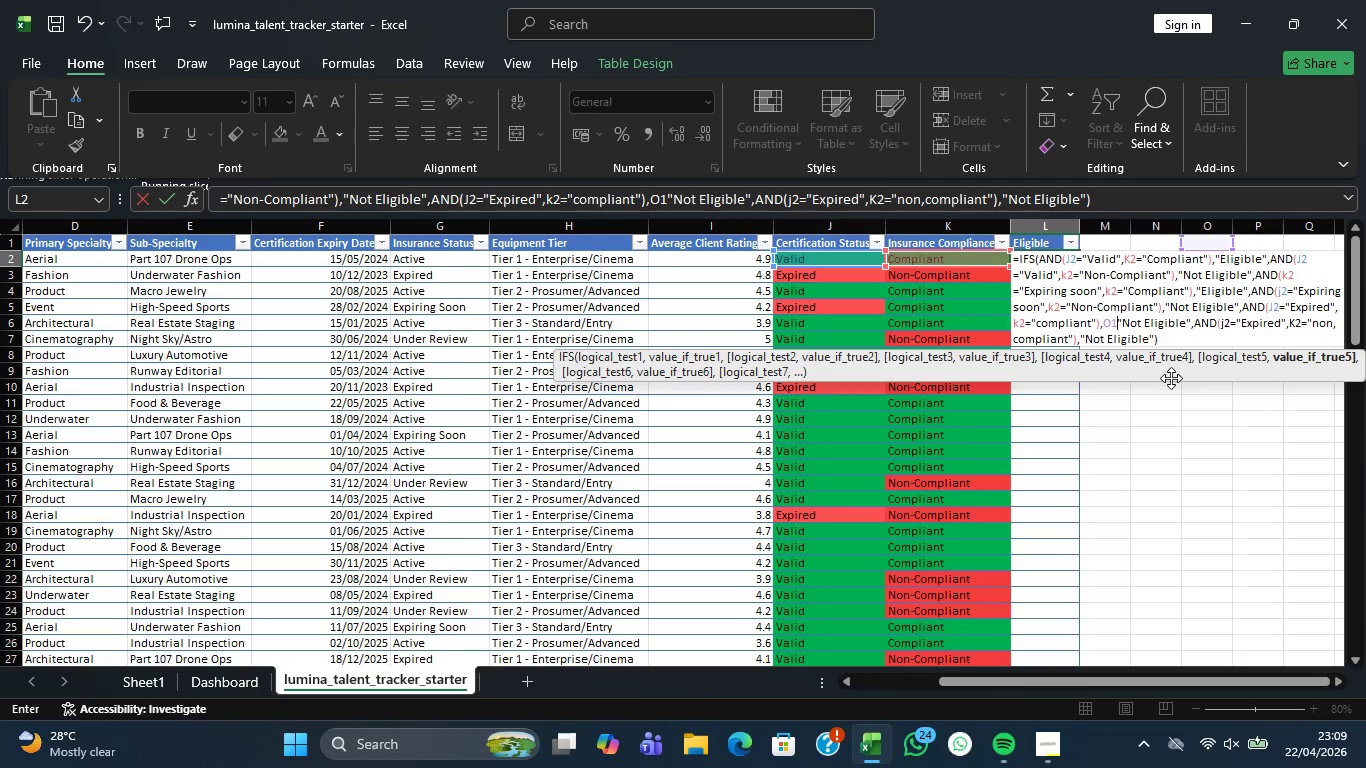 
key(Backspace)
 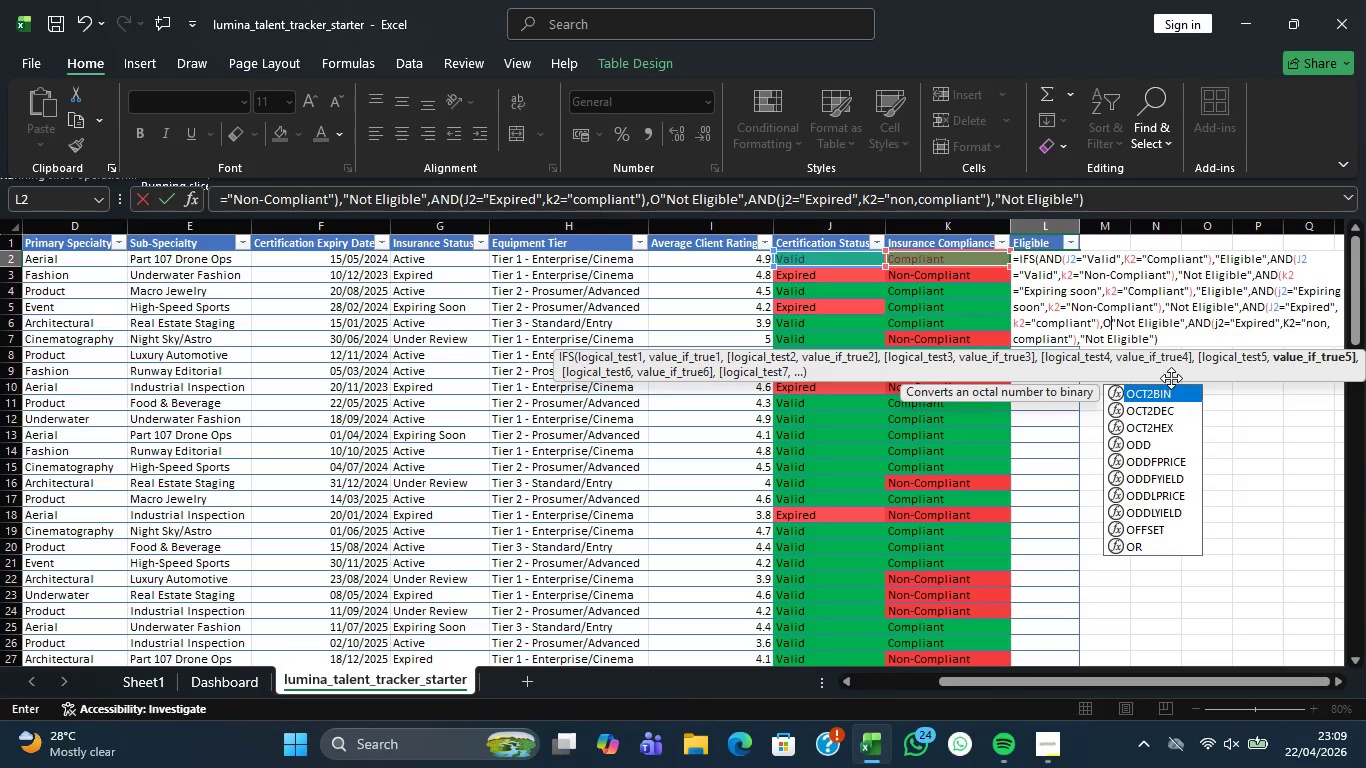 
key(Backspace)
 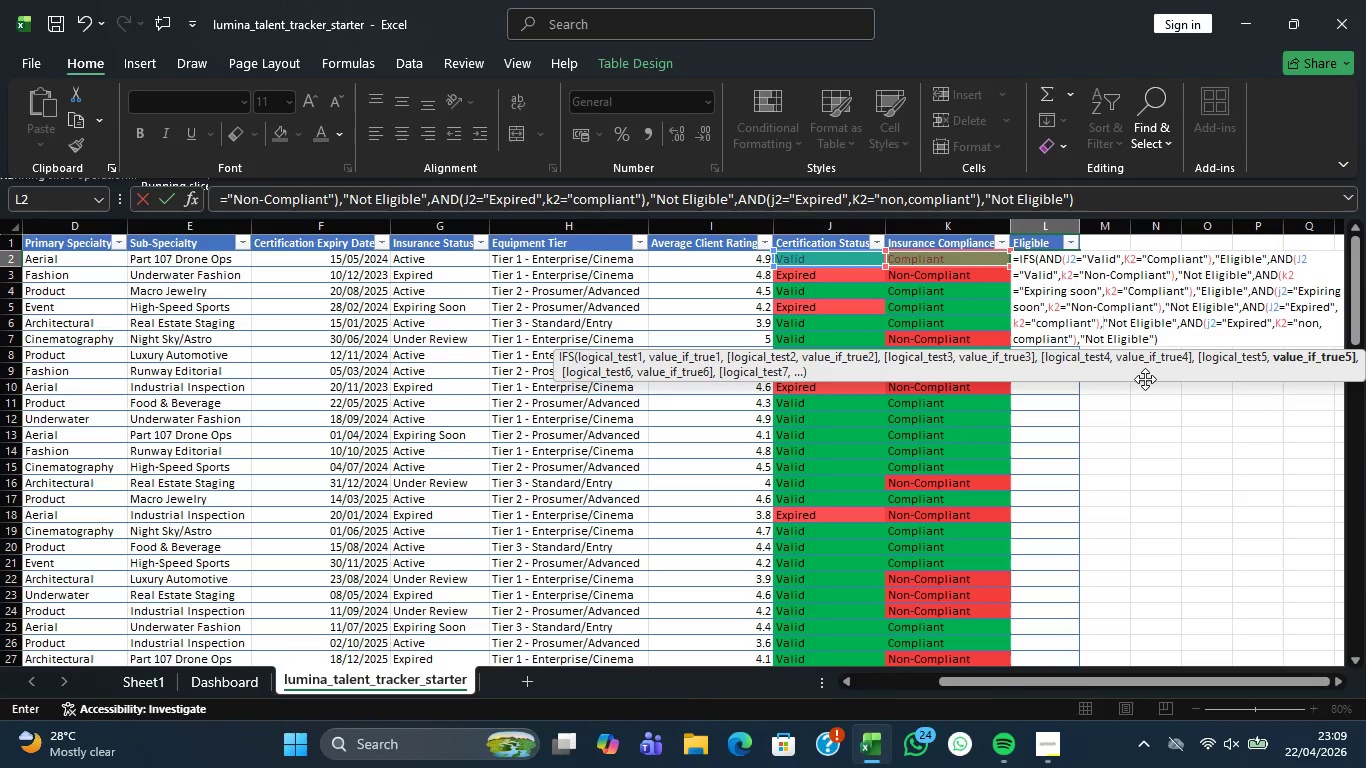 
key(Enter)
 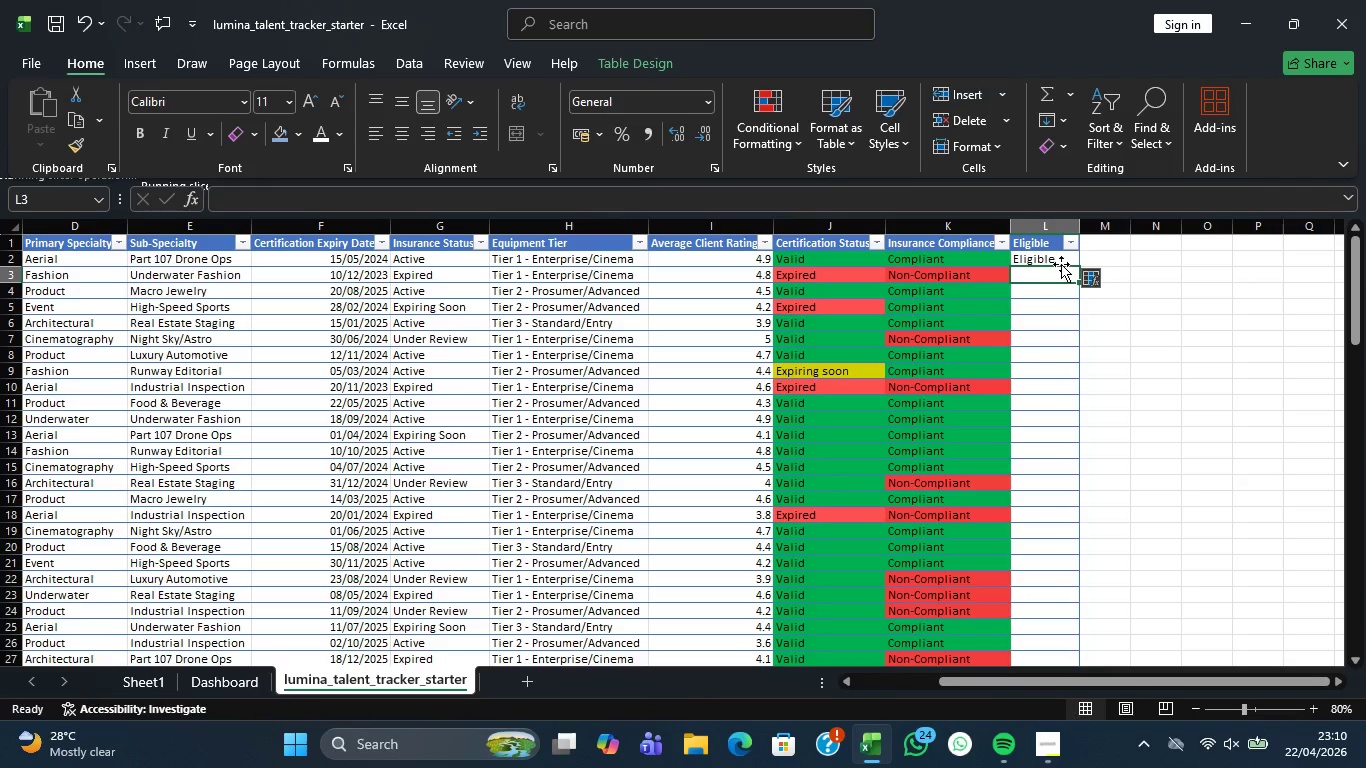 
left_click([1059, 260])
 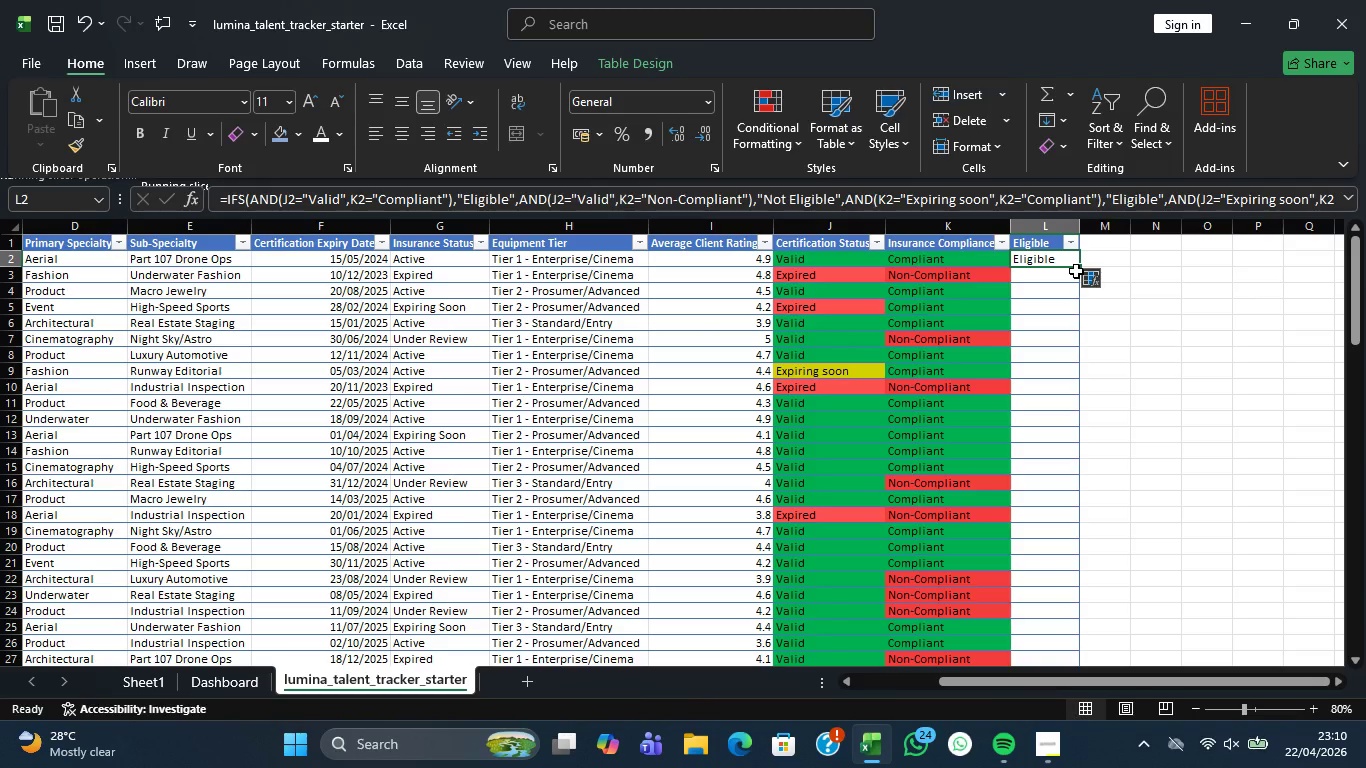 
wait(13.17)
 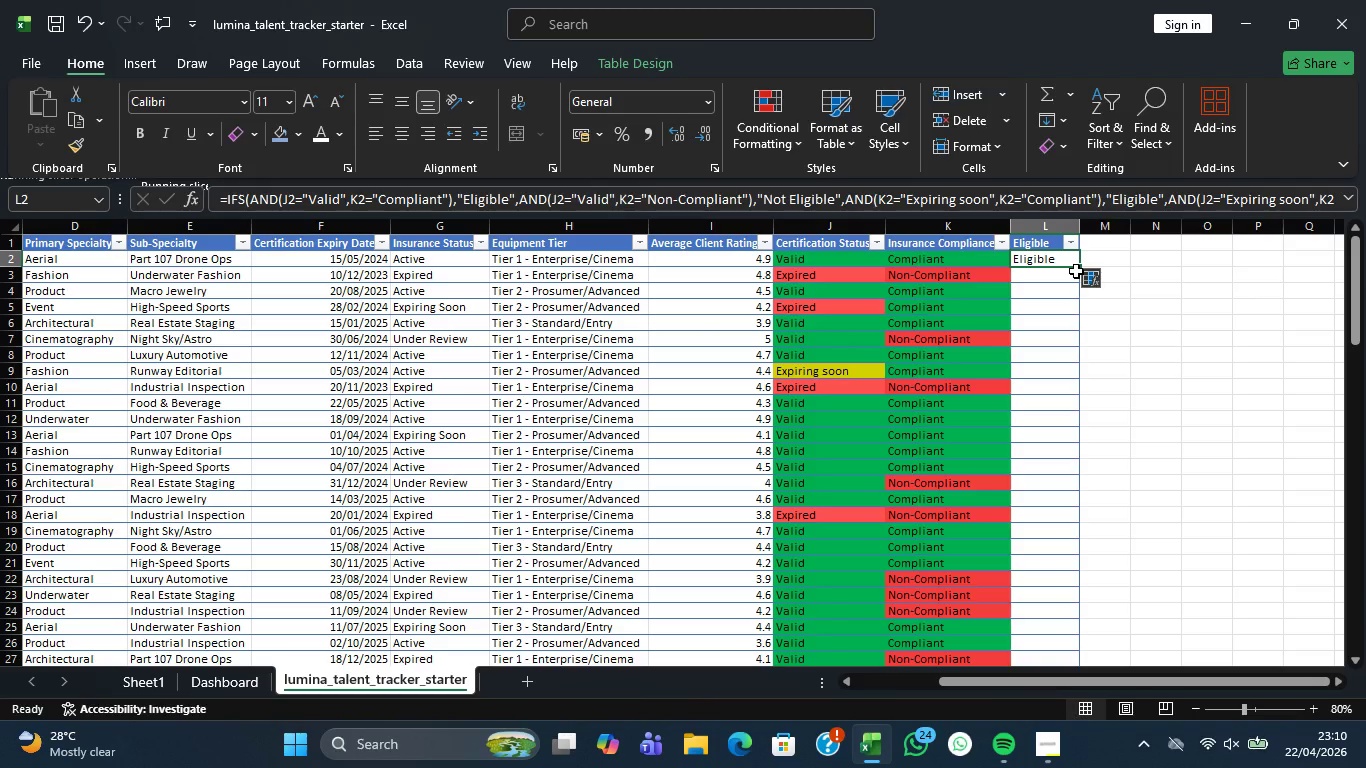 
left_click_drag(start_coordinate=[1080, 263], to_coordinate=[1090, 385])
 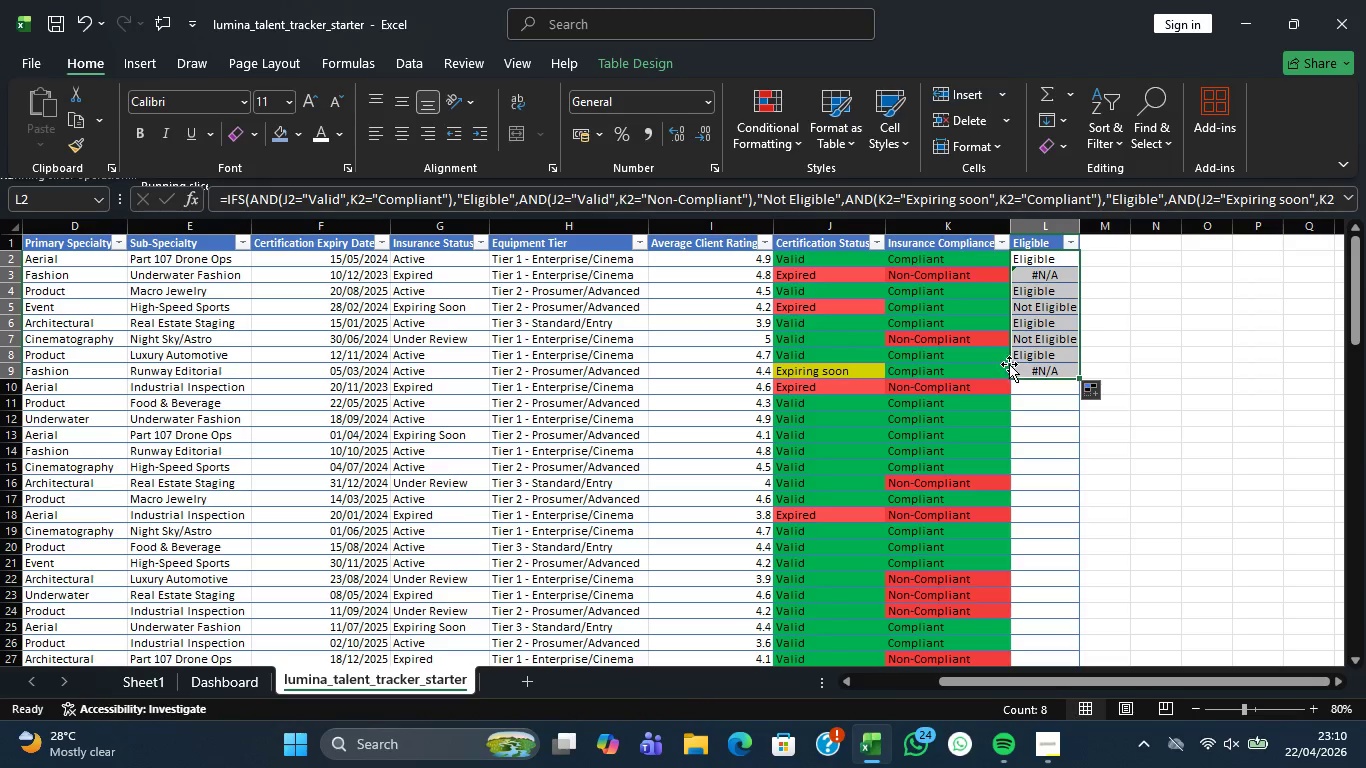 
left_click([1019, 367])
 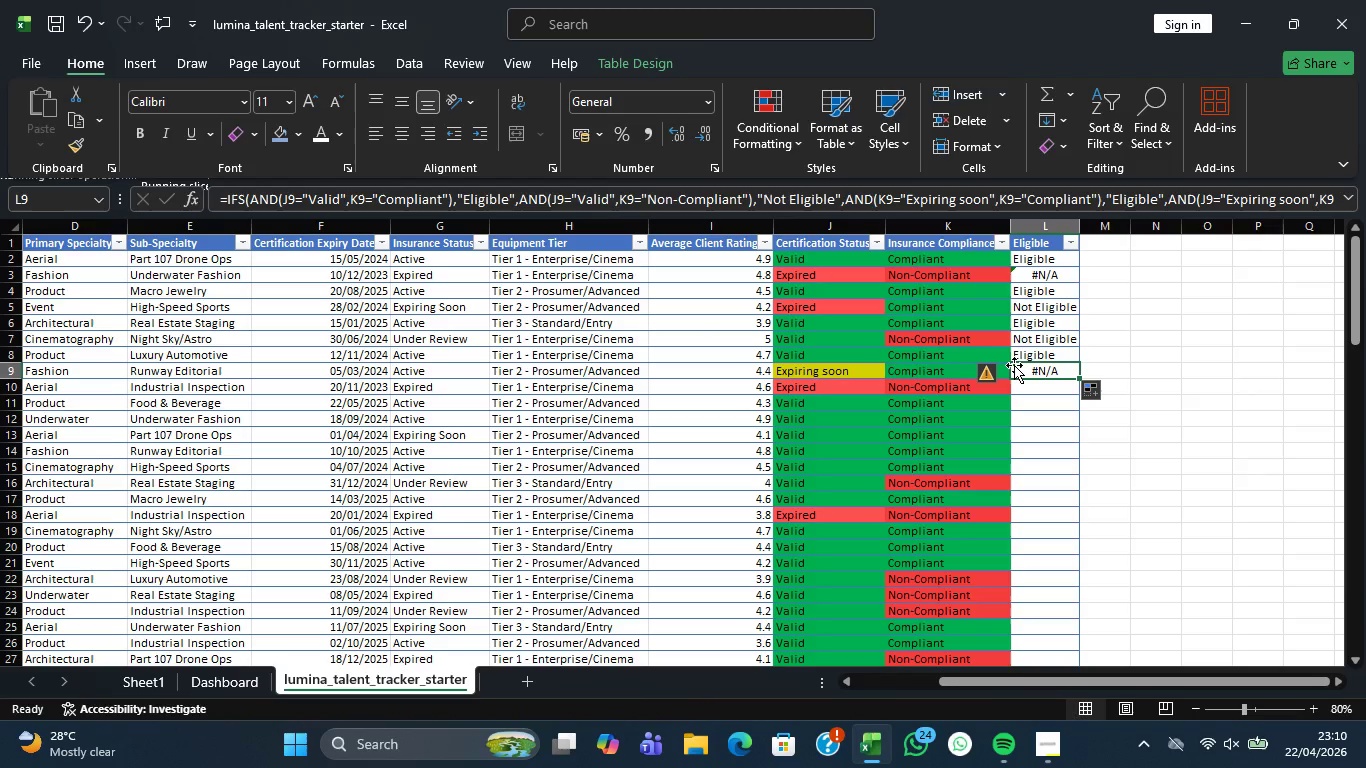 
left_click([1014, 365])
 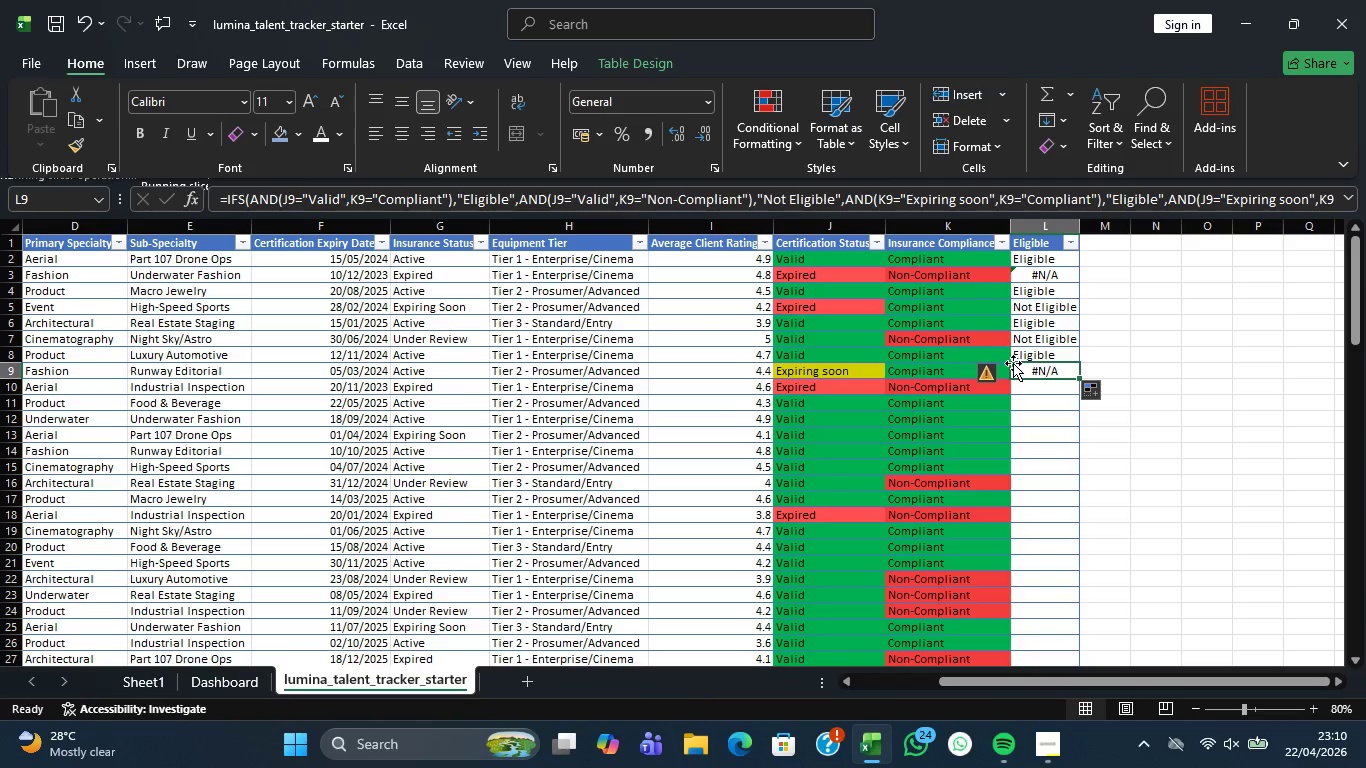 
left_click([1013, 363])
 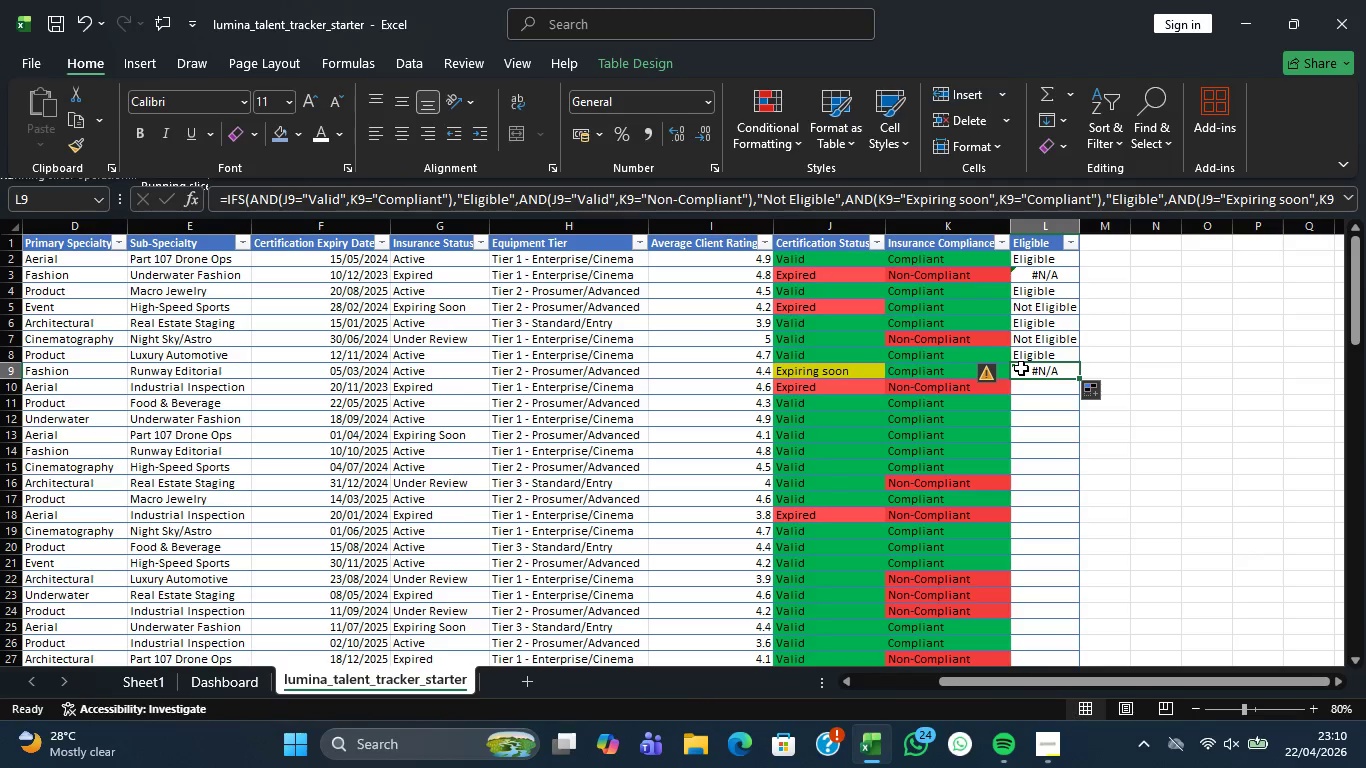 
double_click([1021, 368])
 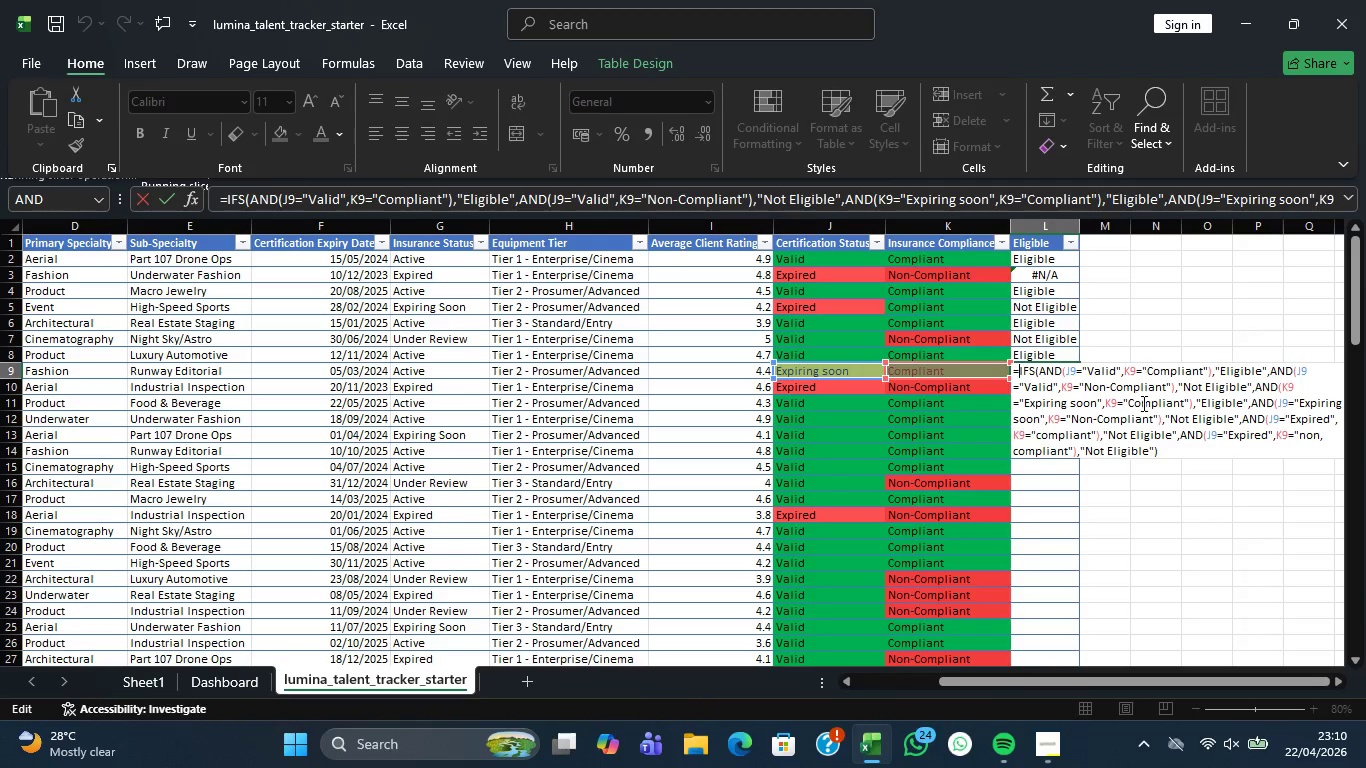 
wait(31.03)
 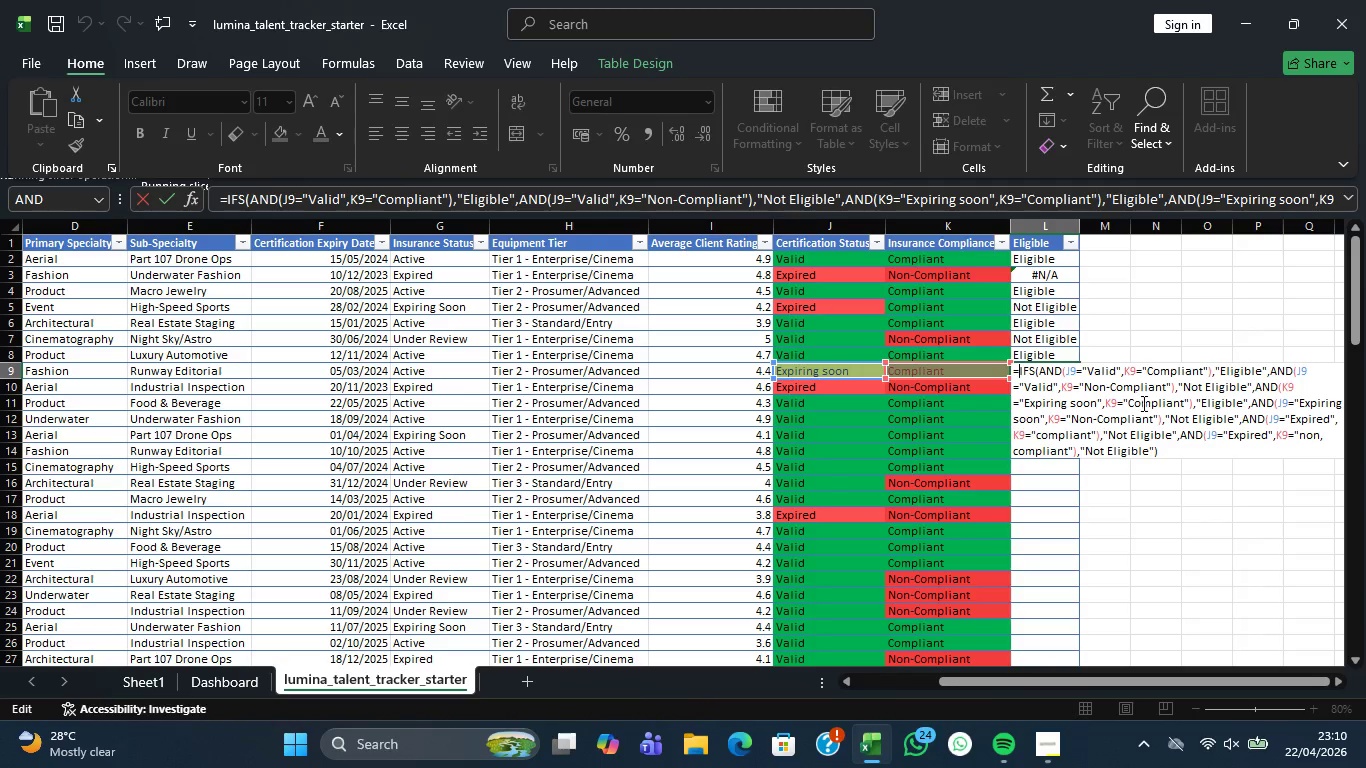 
left_click([1099, 355])
 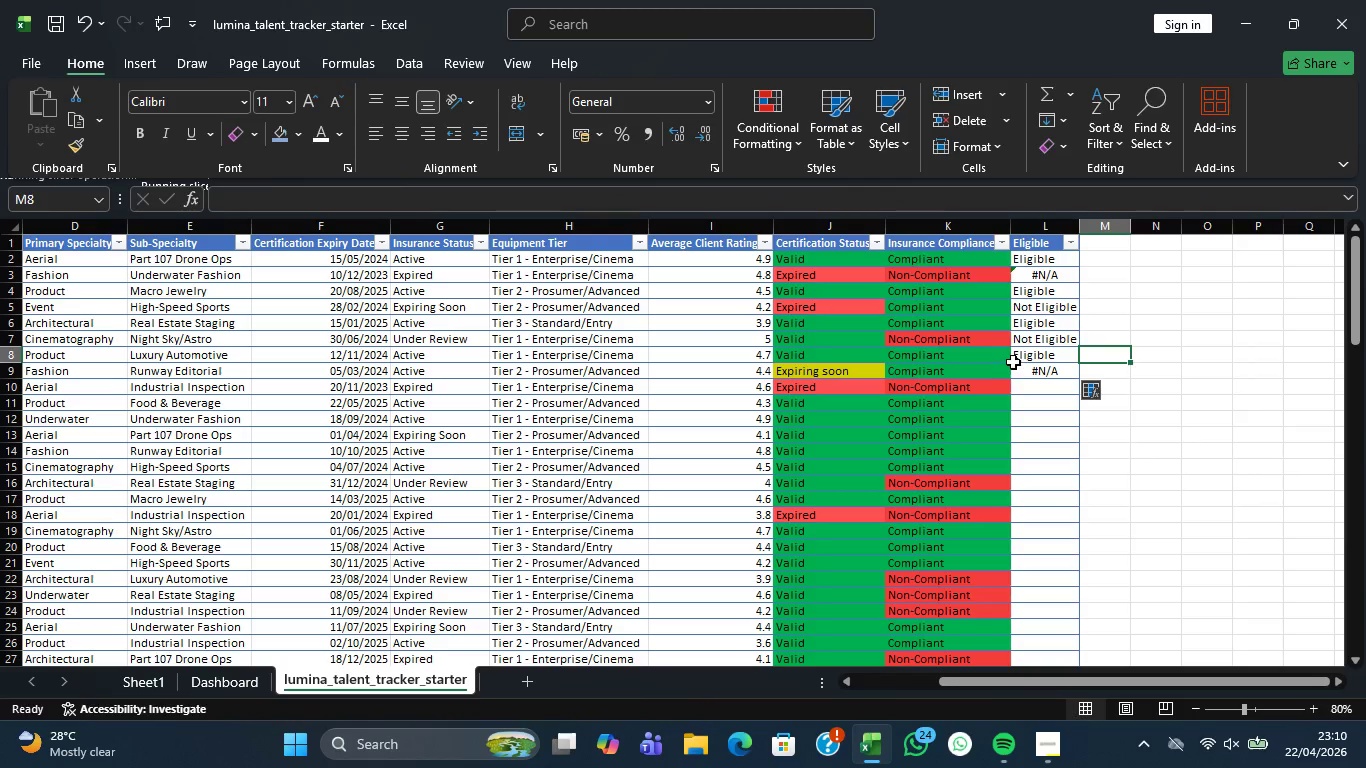 
left_click([1013, 362])
 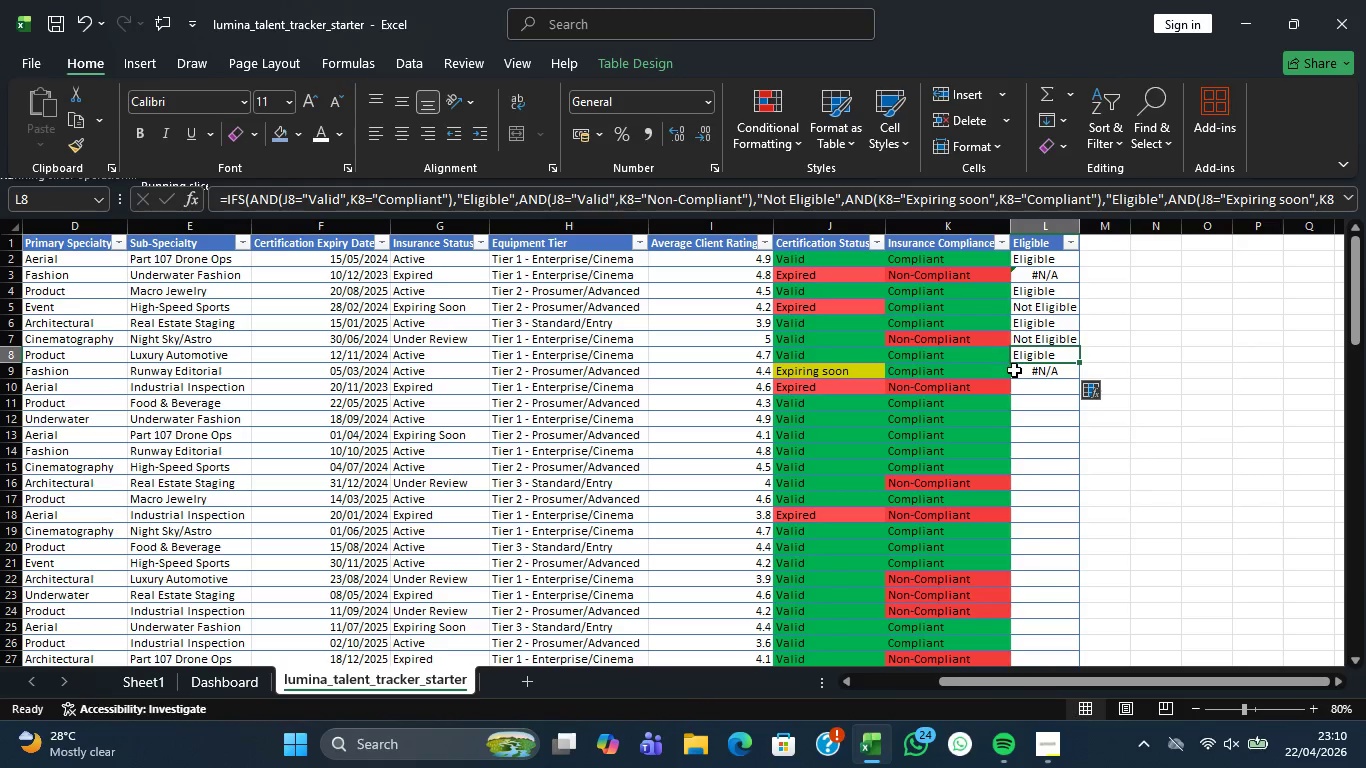 
left_click([1014, 370])
 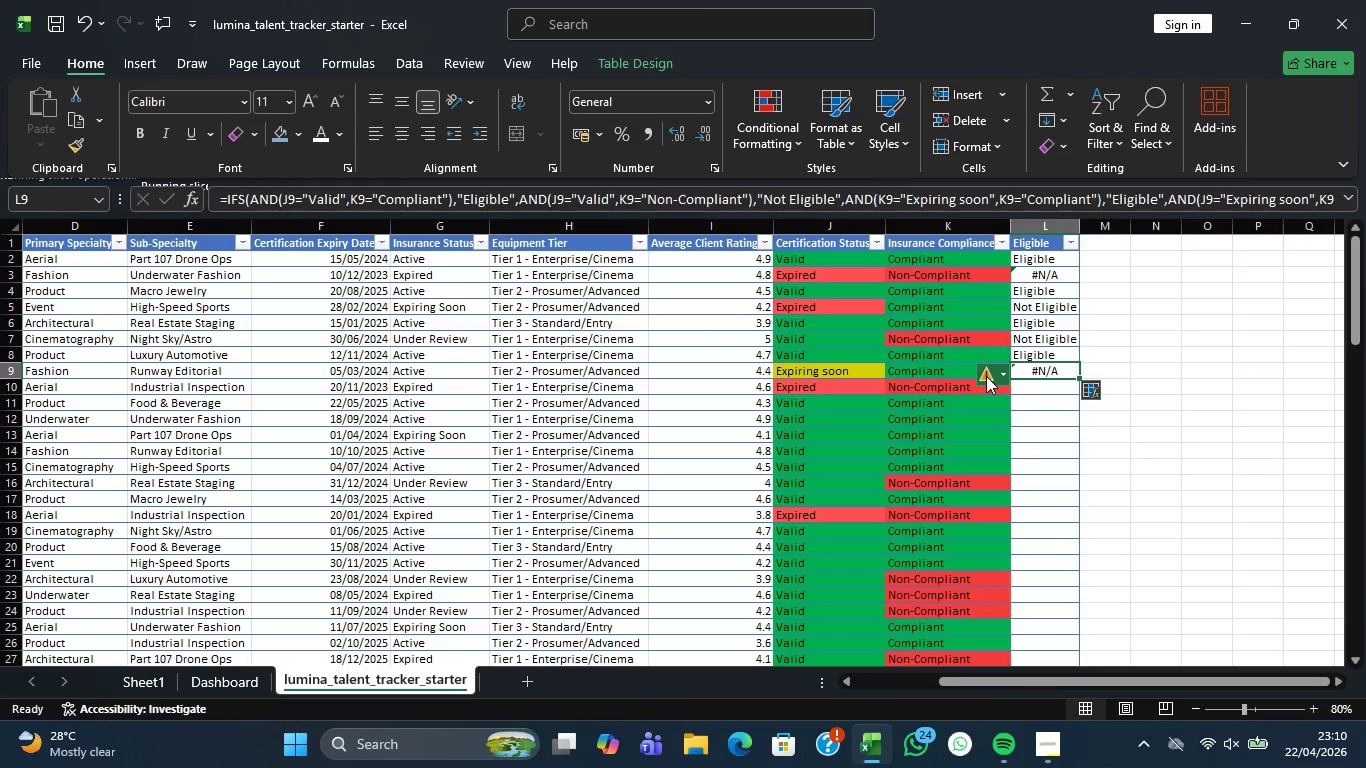 
left_click([986, 376])
 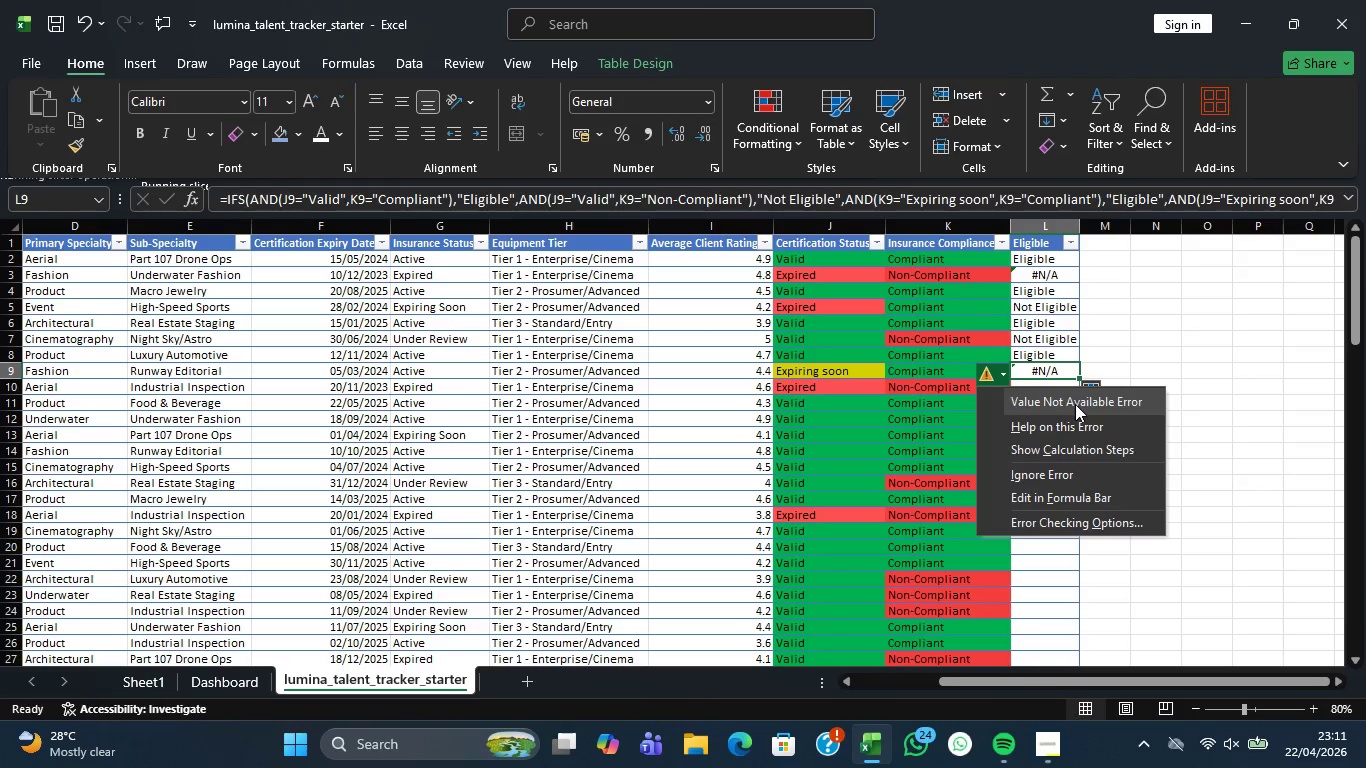 
left_click([1075, 404])
 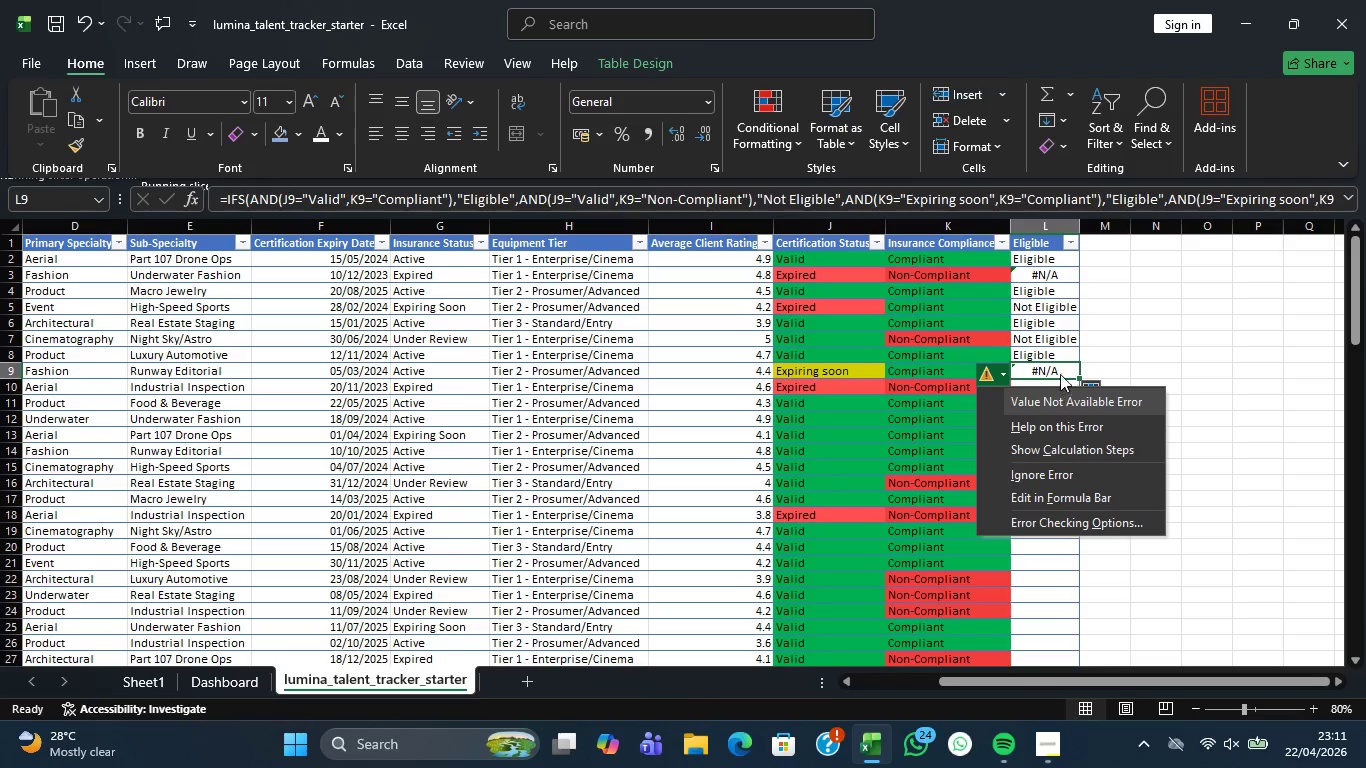 
left_click([1056, 369])
 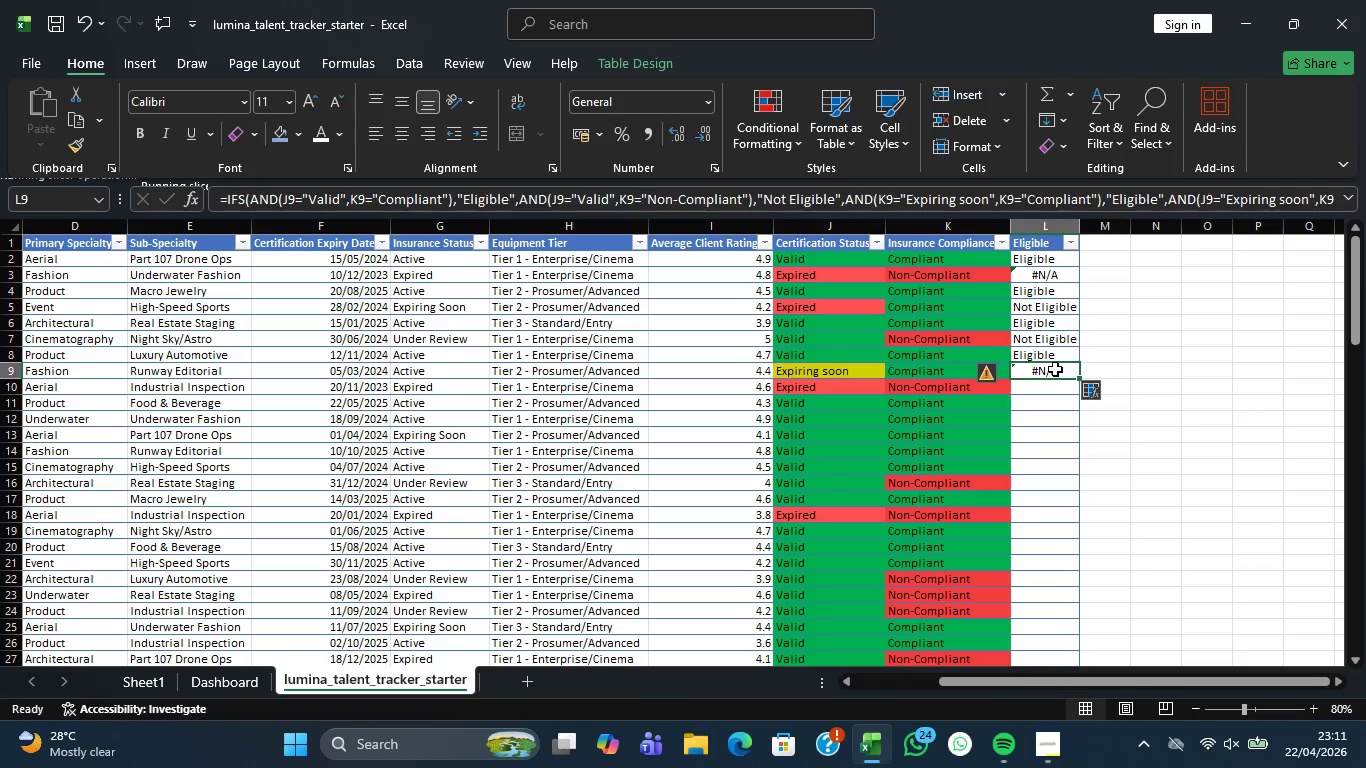 
double_click([1055, 369])
 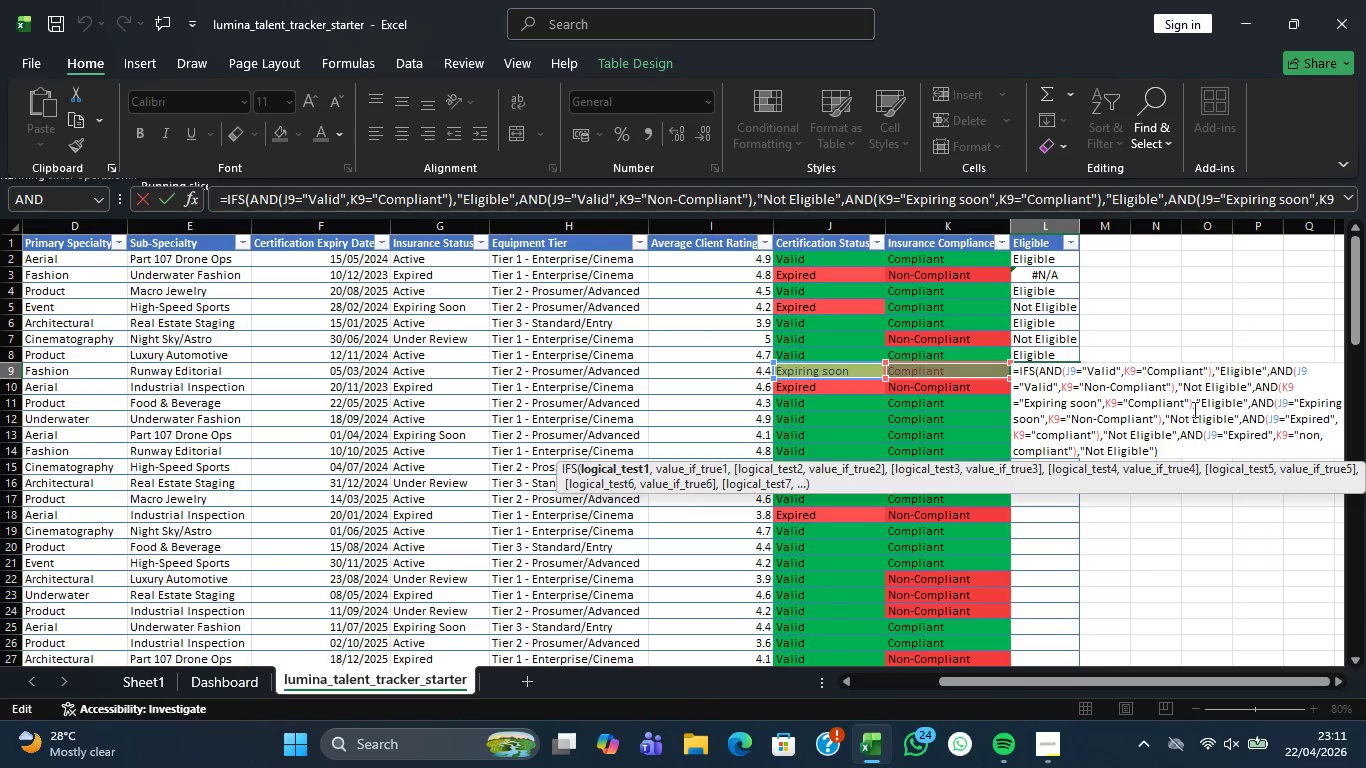 
left_click([1193, 408])
 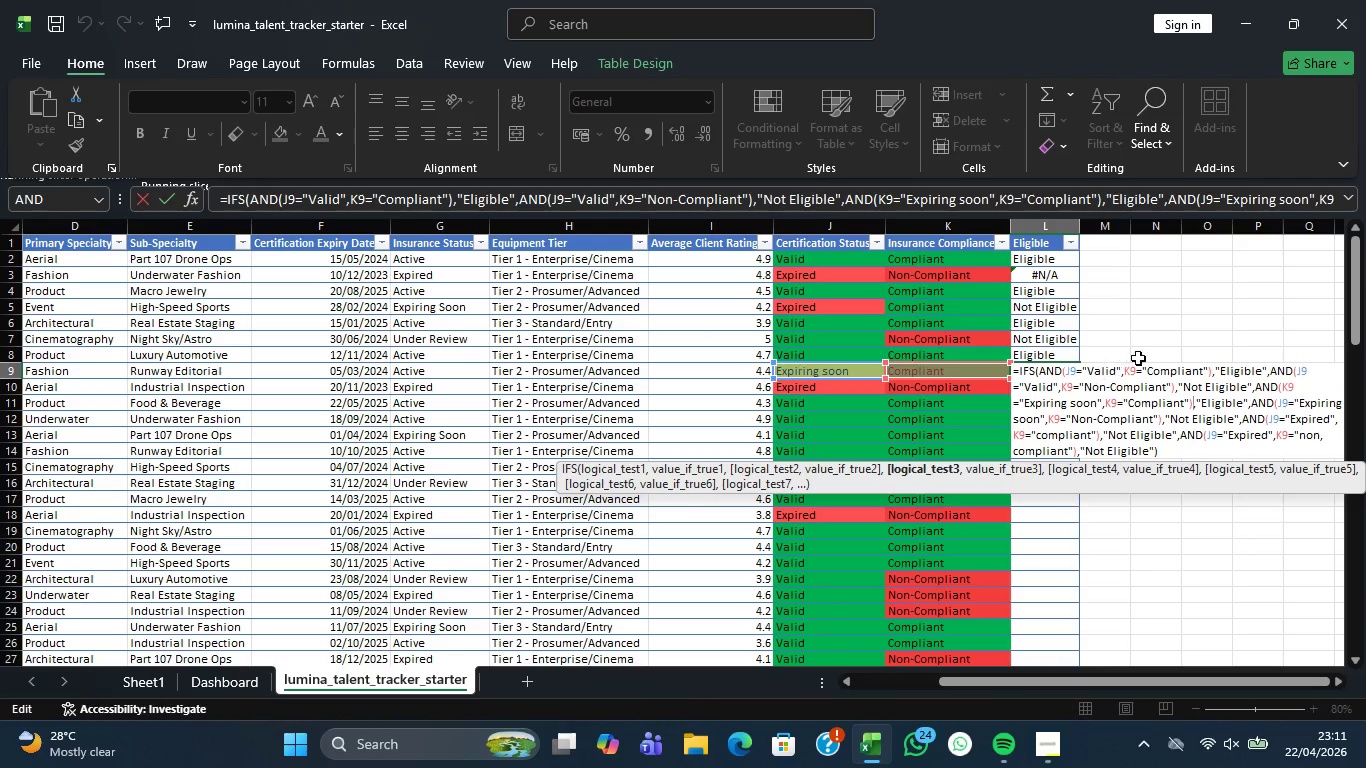 
left_click([1140, 327])
 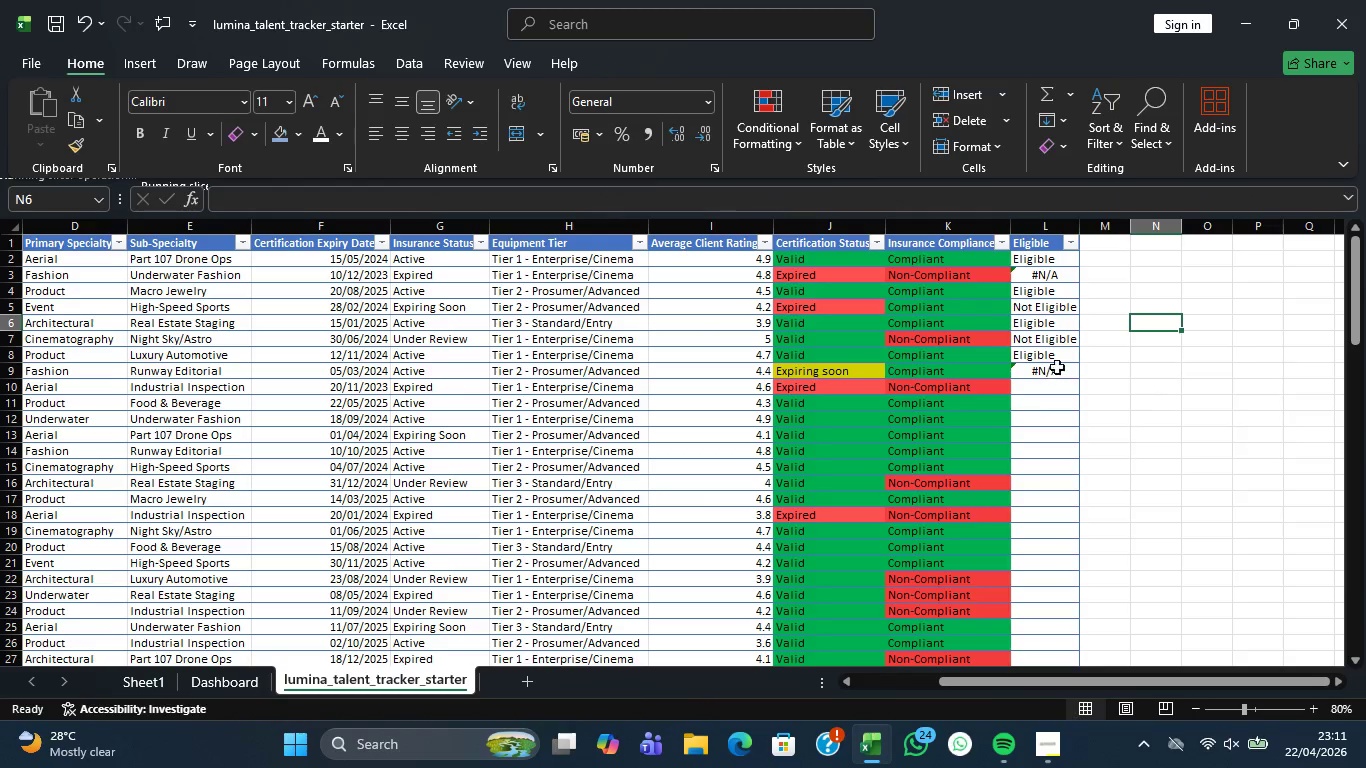 
left_click([1066, 347])
 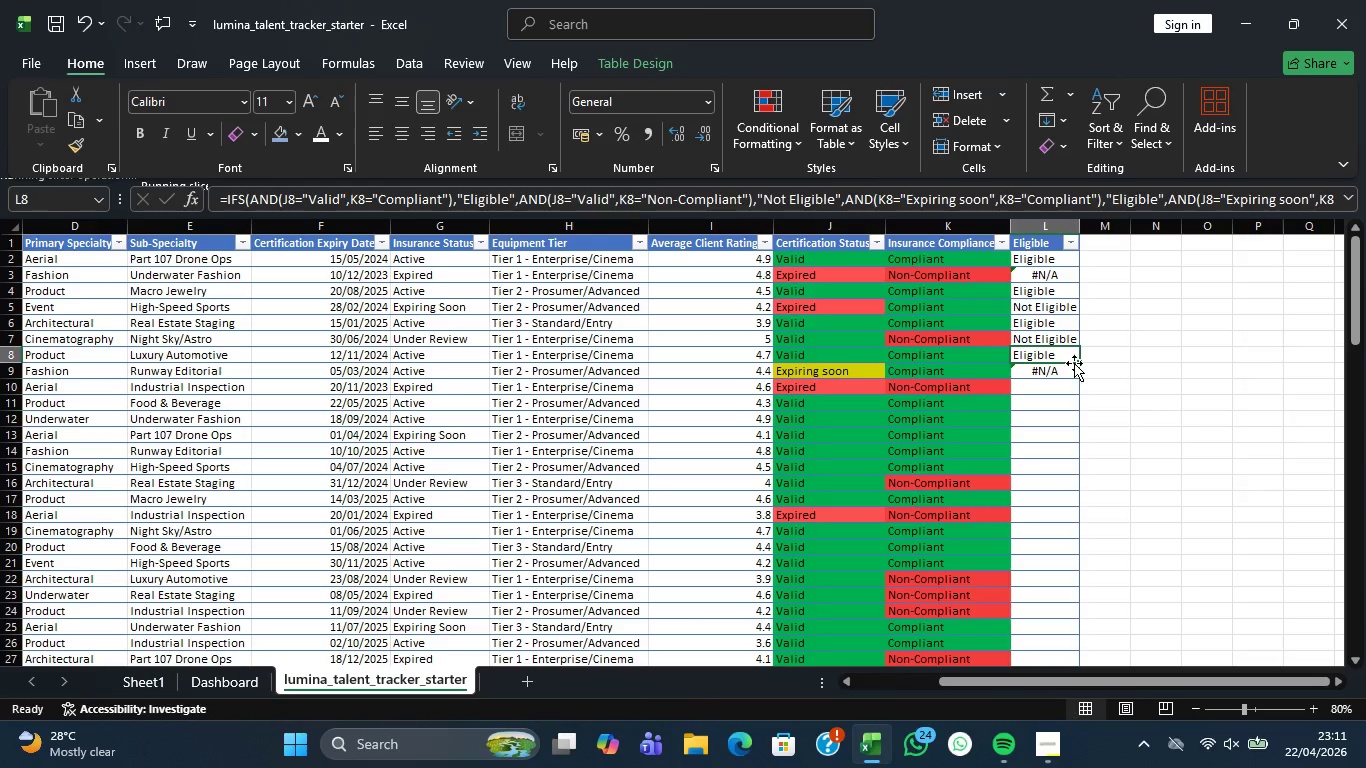 
left_click_drag(start_coordinate=[1078, 360], to_coordinate=[1076, 421])
 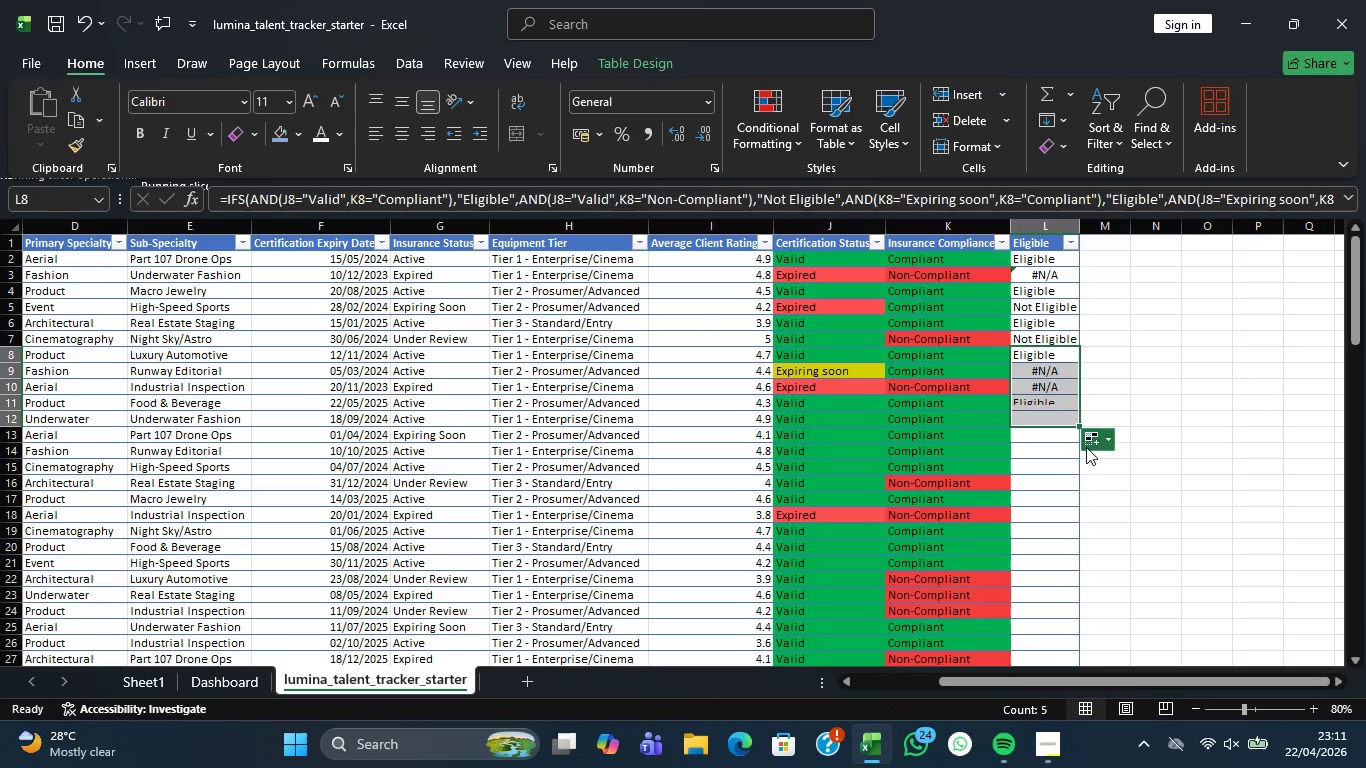 
mouse_move([1088, 437])
 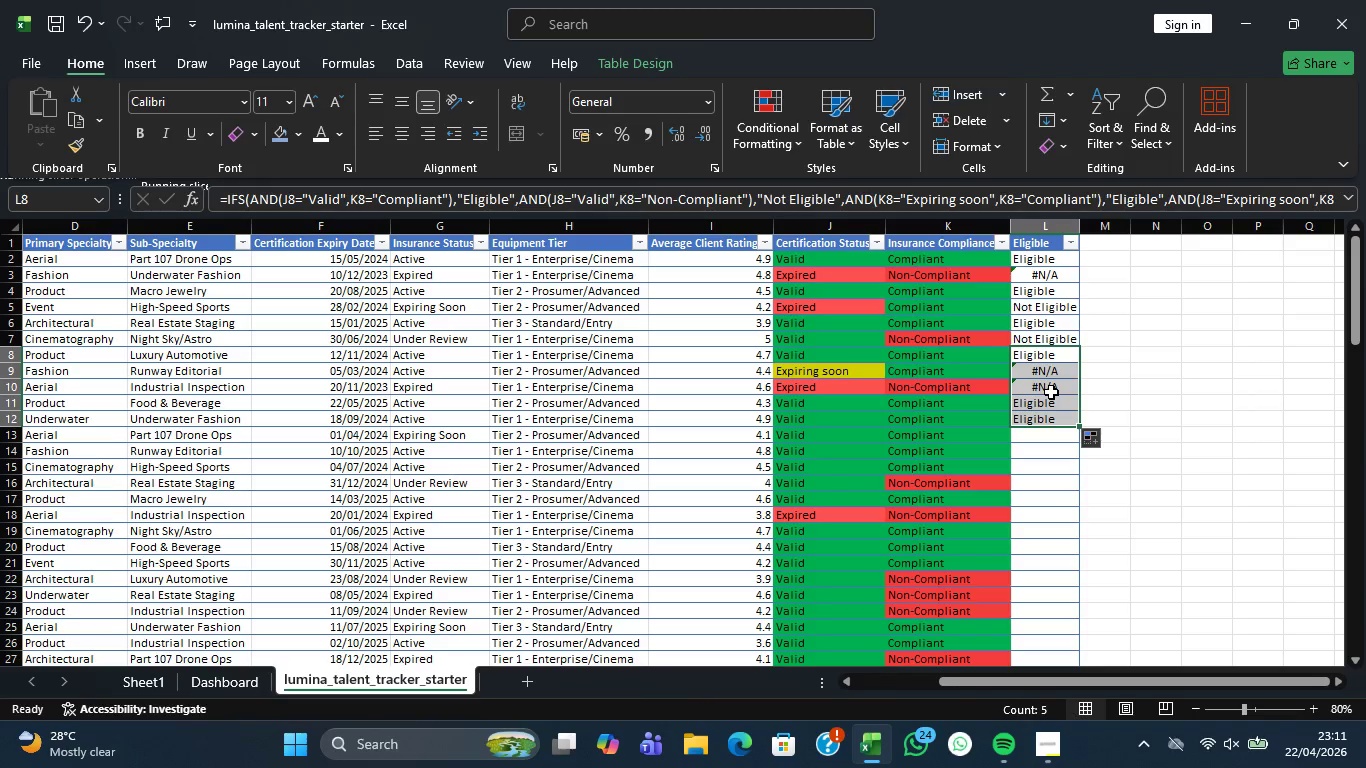 
left_click([1051, 392])
 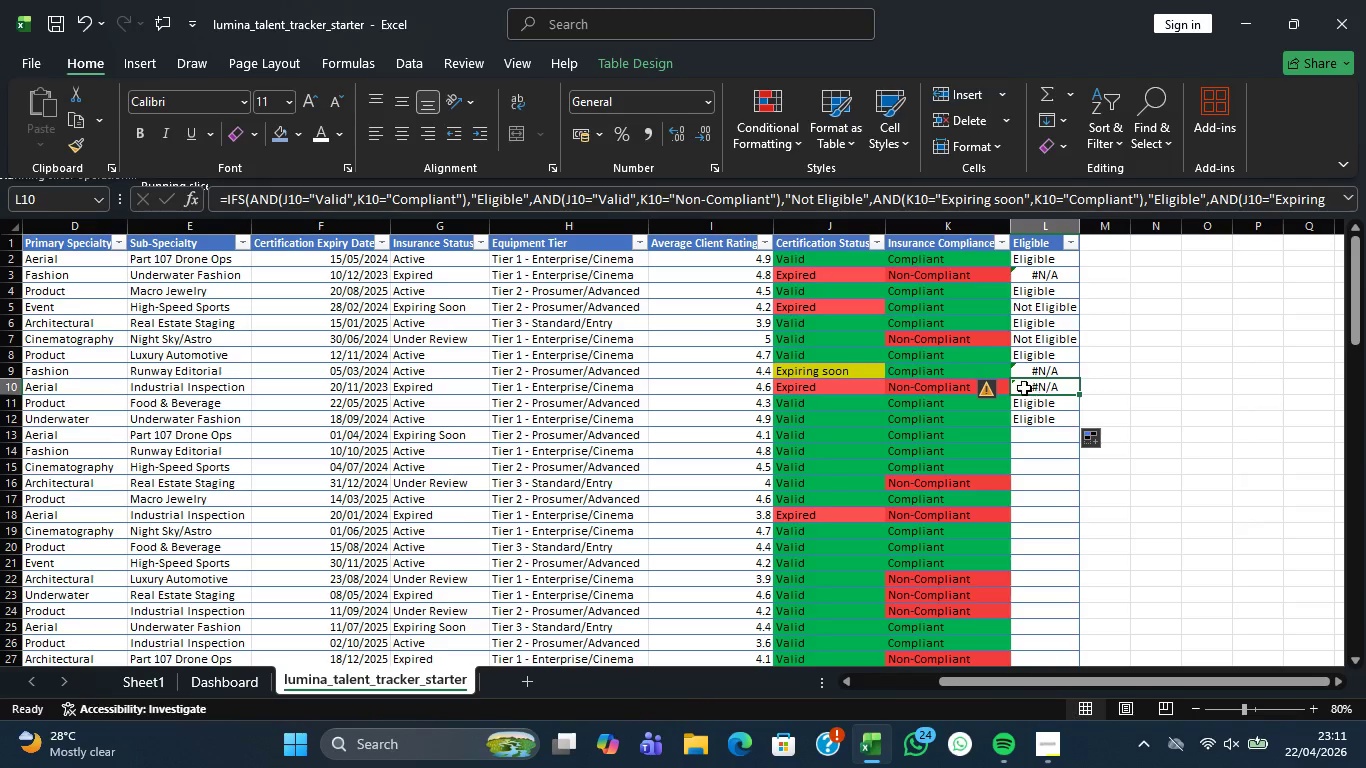 
left_click([988, 385])
 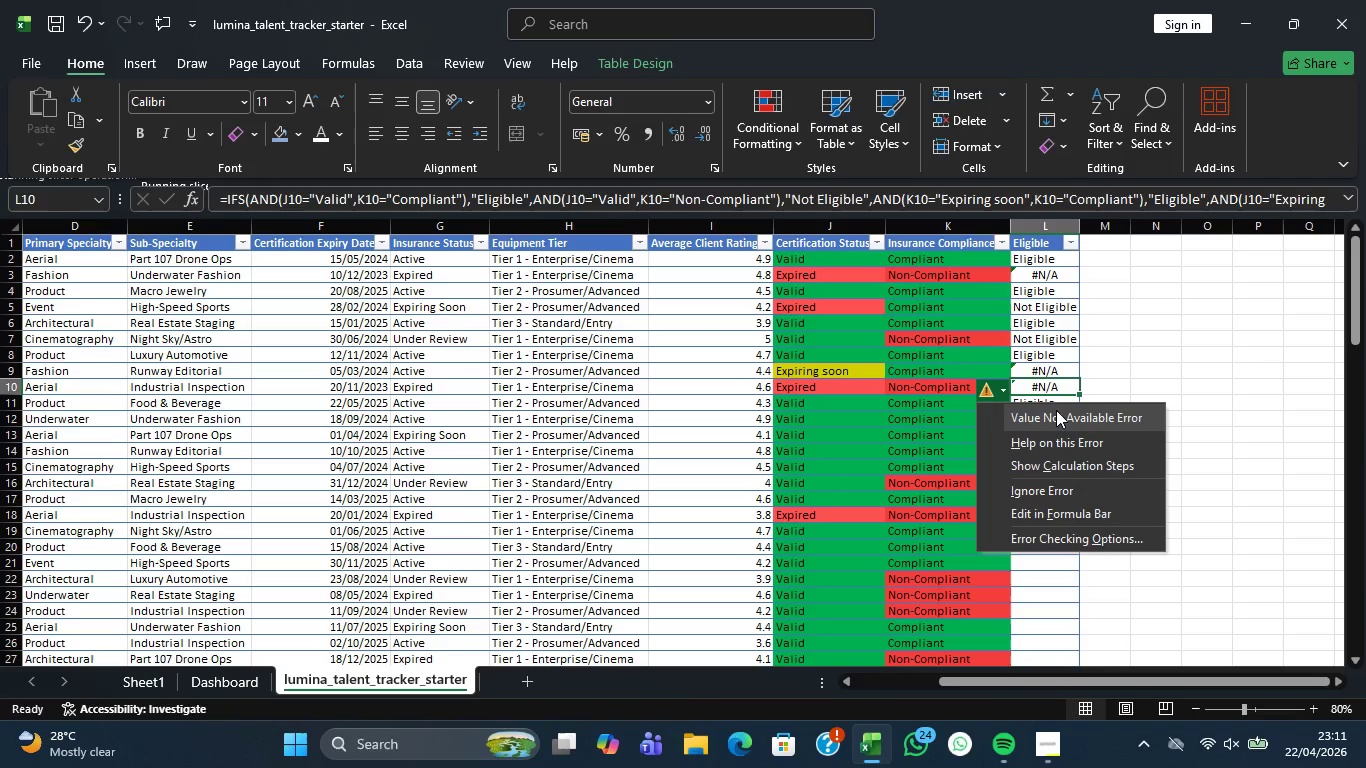 
double_click([1056, 410])
 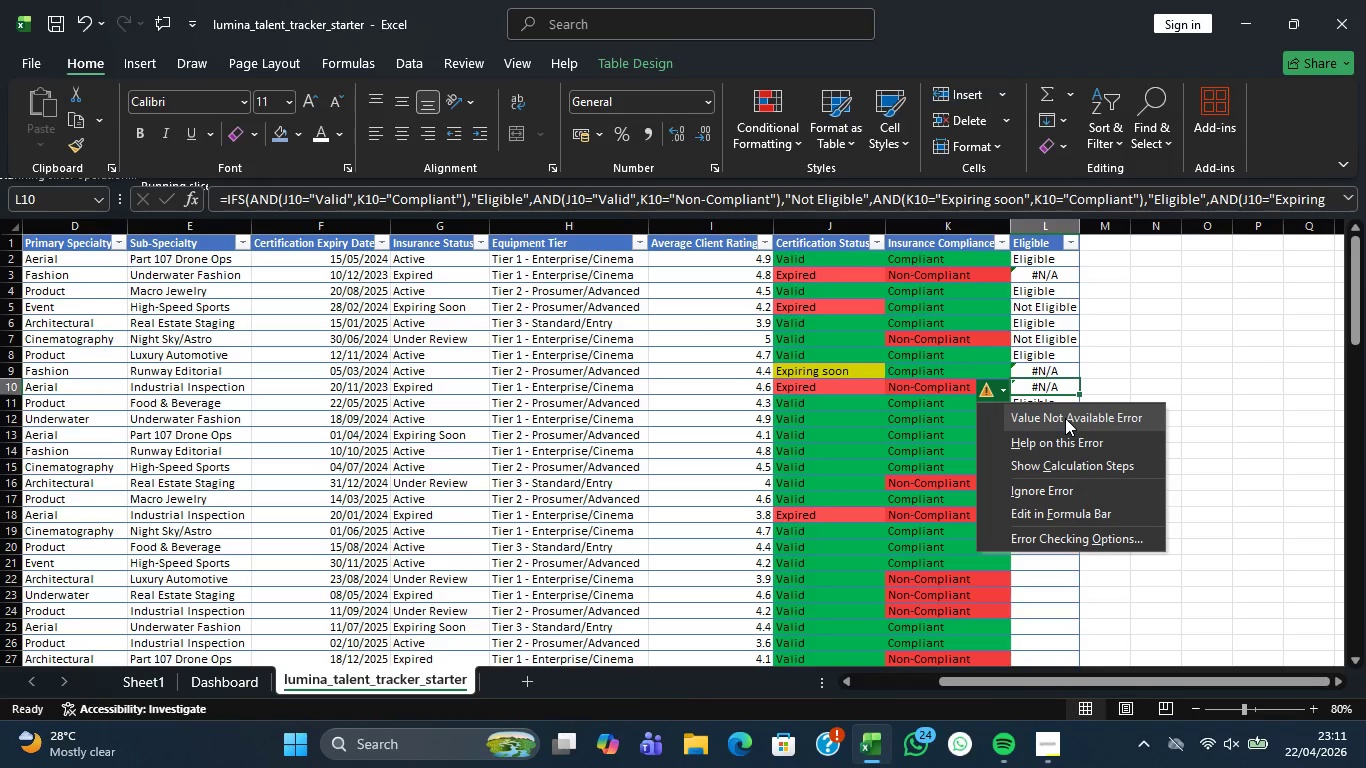 
left_click([1065, 418])
 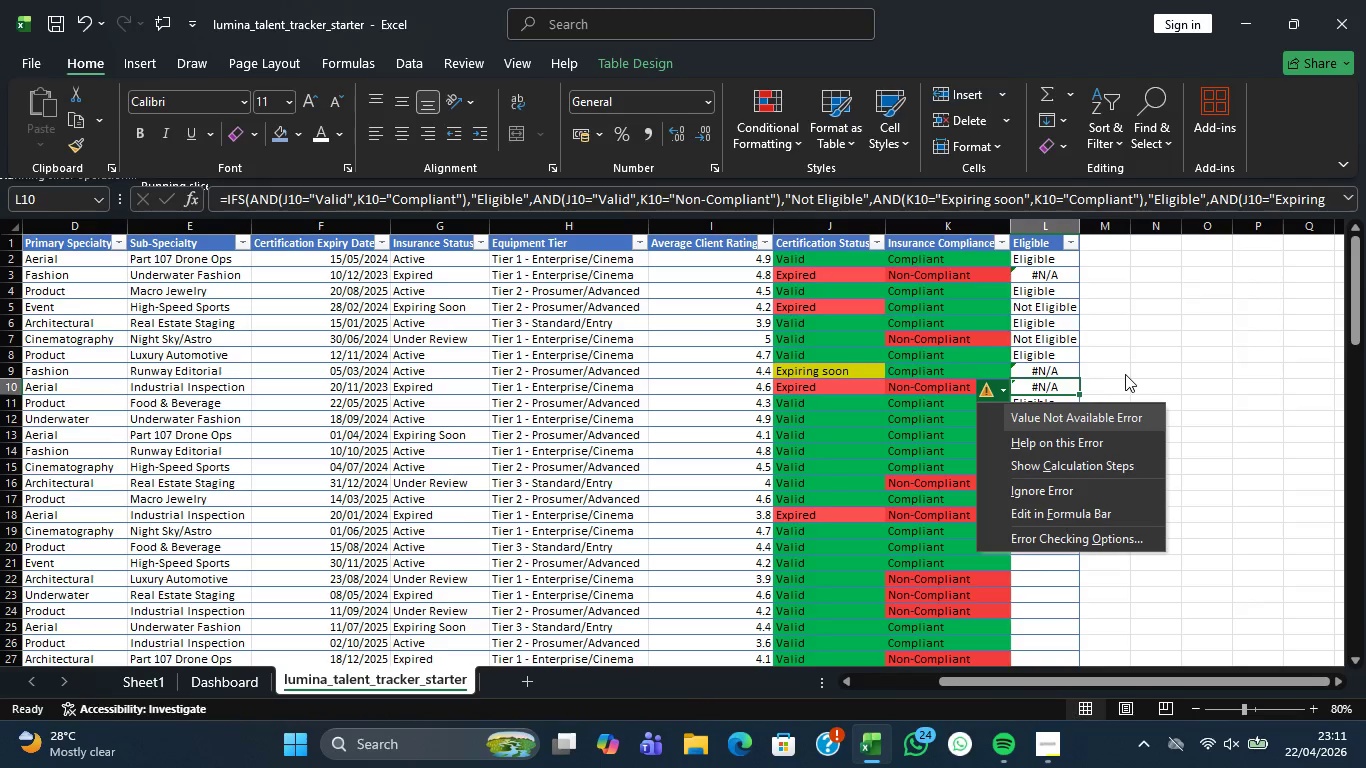 
left_click([1127, 373])
 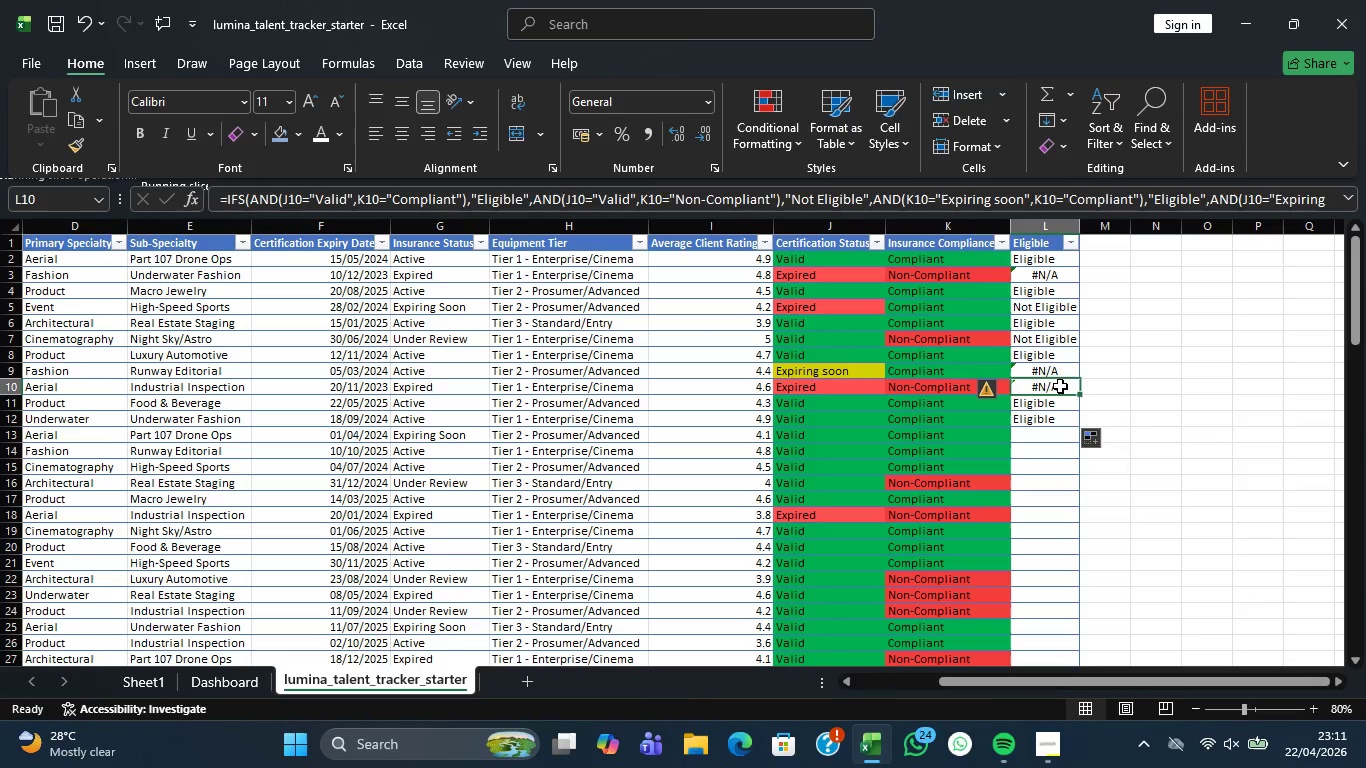 
double_click([1060, 386])
 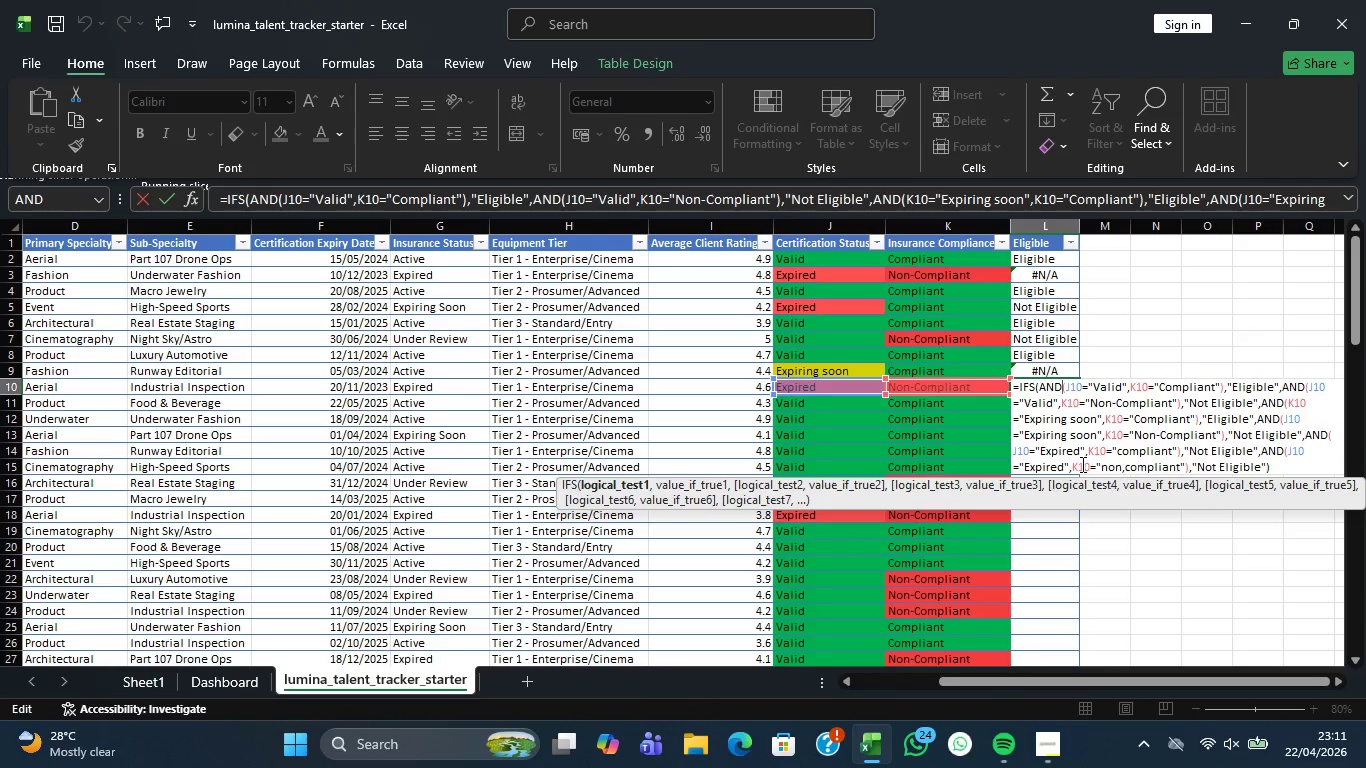 
wait(17.36)
 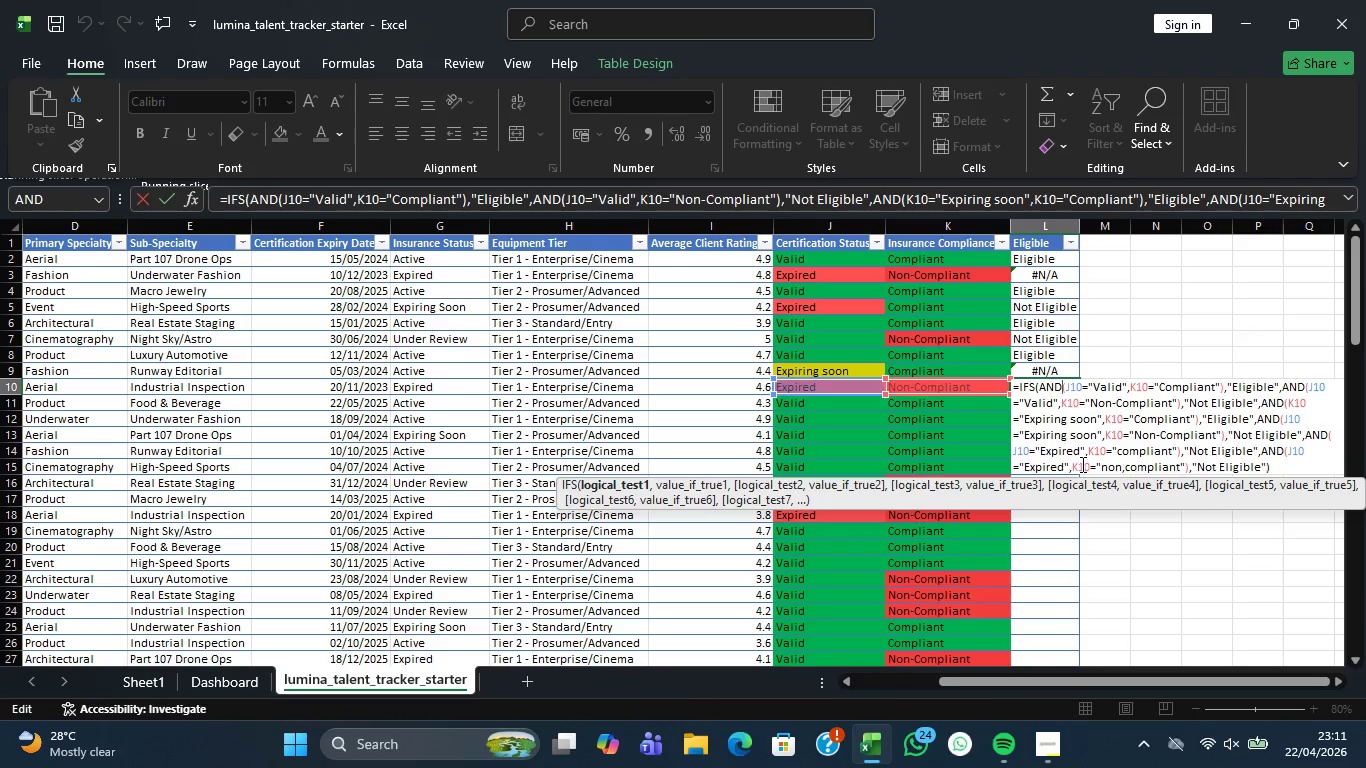 
scroll: coordinate [1110, 475], scroll_direction: none, amount: 0.0
 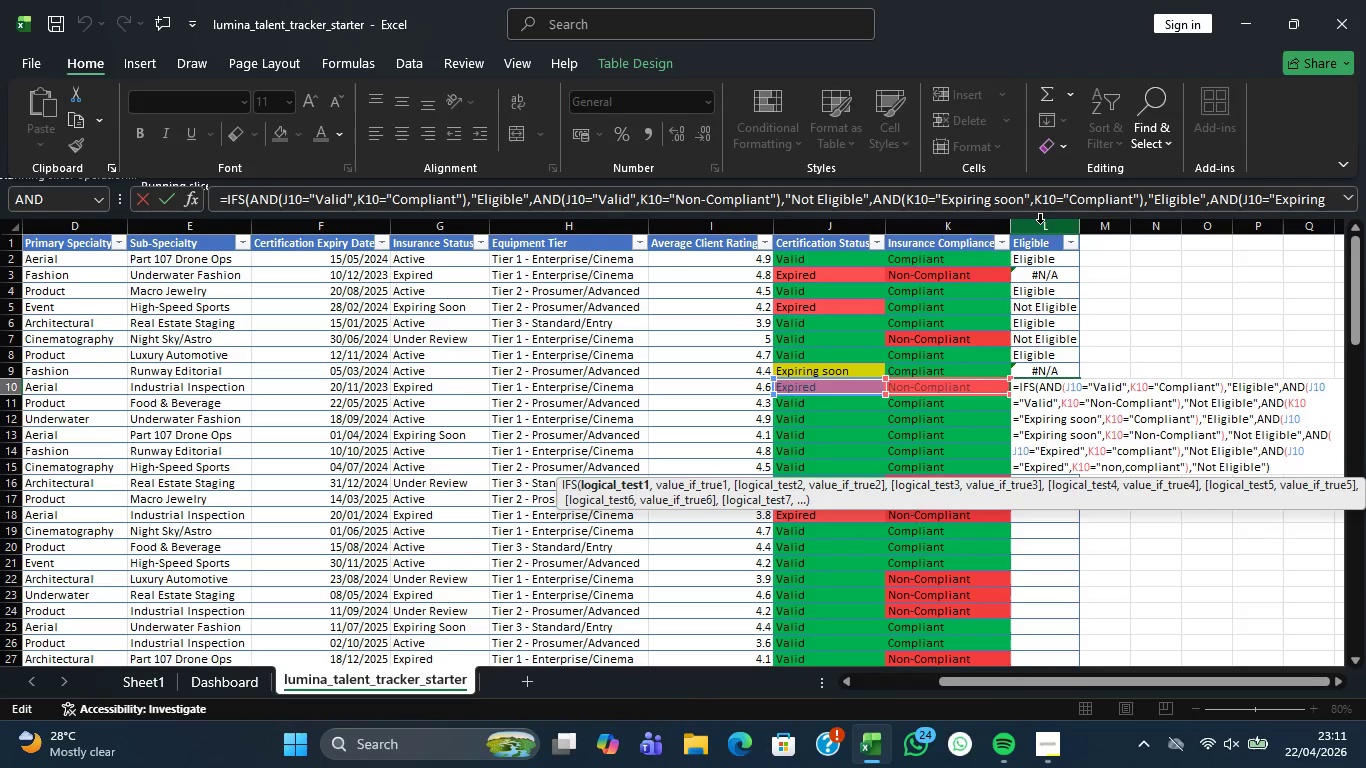 
left_click([1044, 227])
 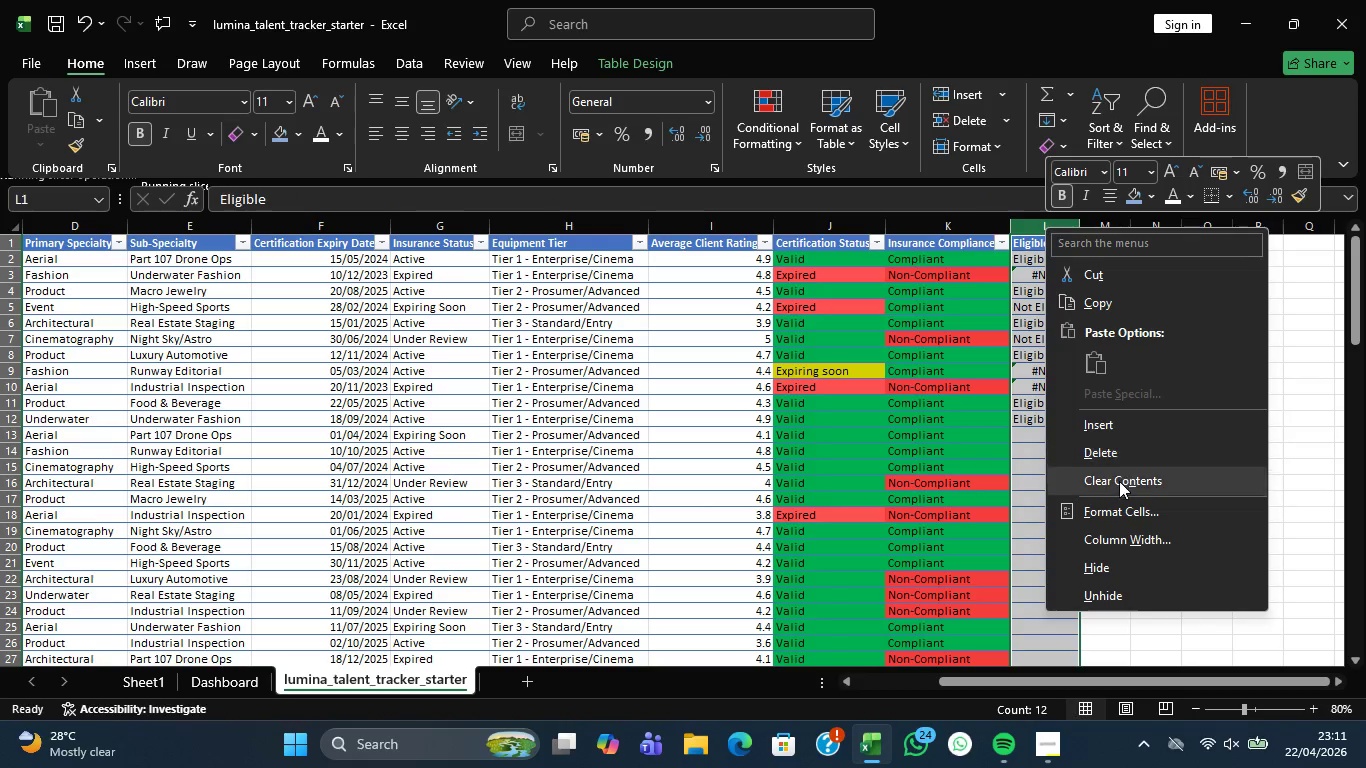 
left_click([1118, 459])
 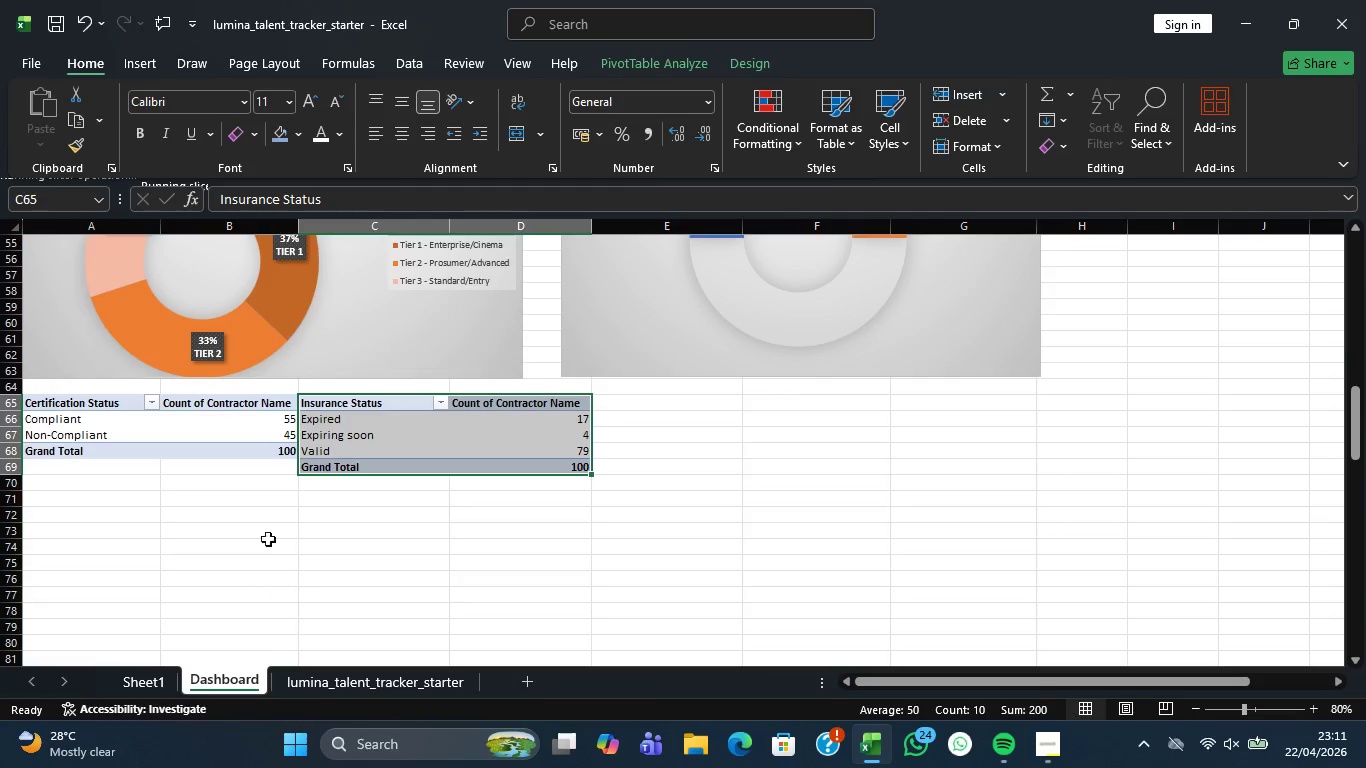 
left_click_drag(start_coordinate=[507, 402], to_coordinate=[537, 402])
 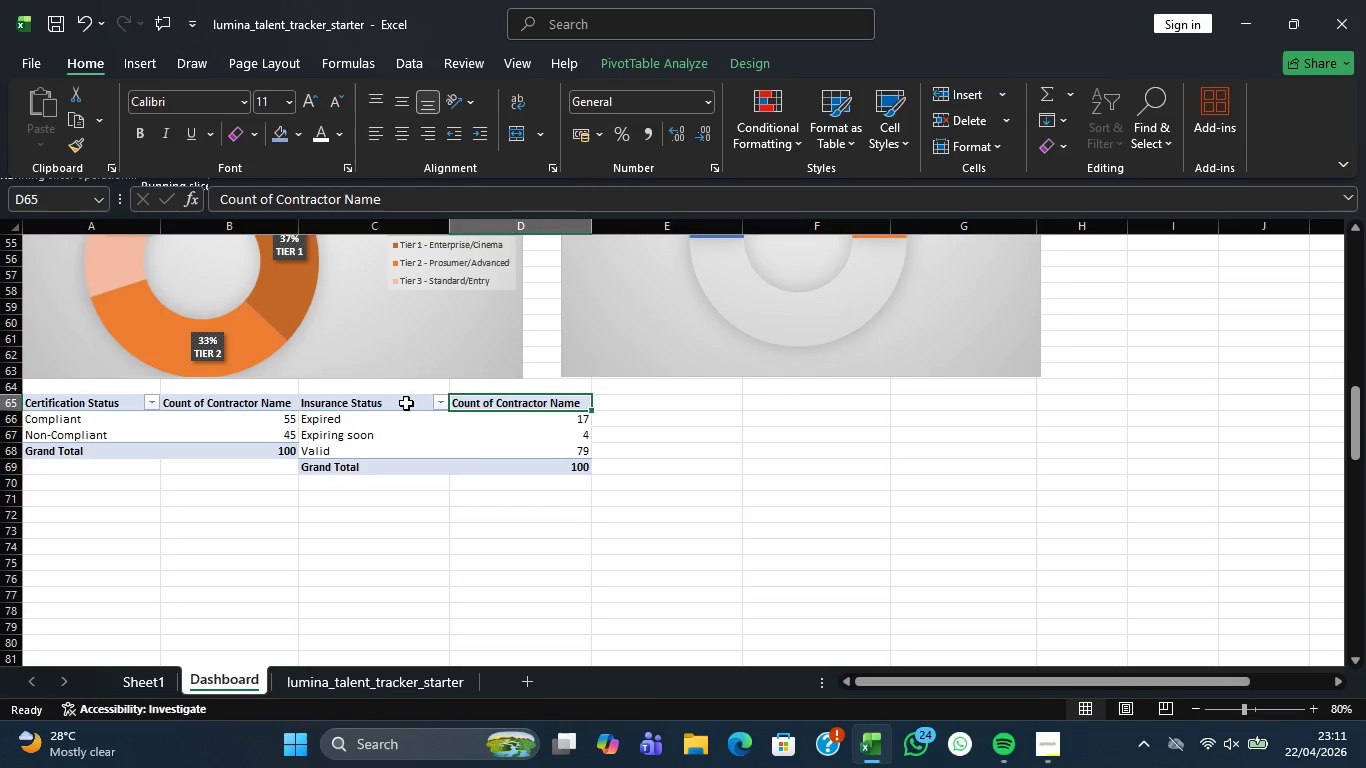 
left_click_drag(start_coordinate=[406, 403], to_coordinate=[519, 466])
 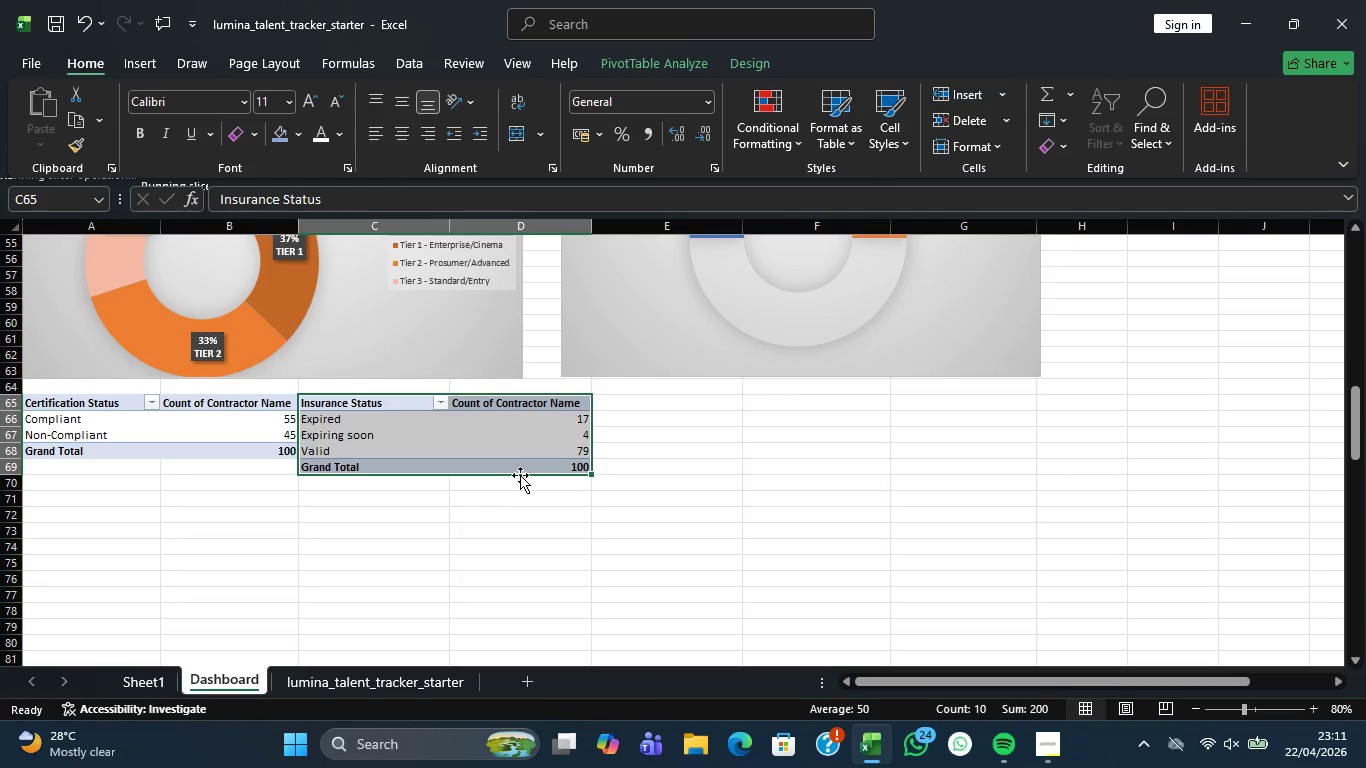 
left_click_drag(start_coordinate=[521, 472], to_coordinate=[782, 466])
 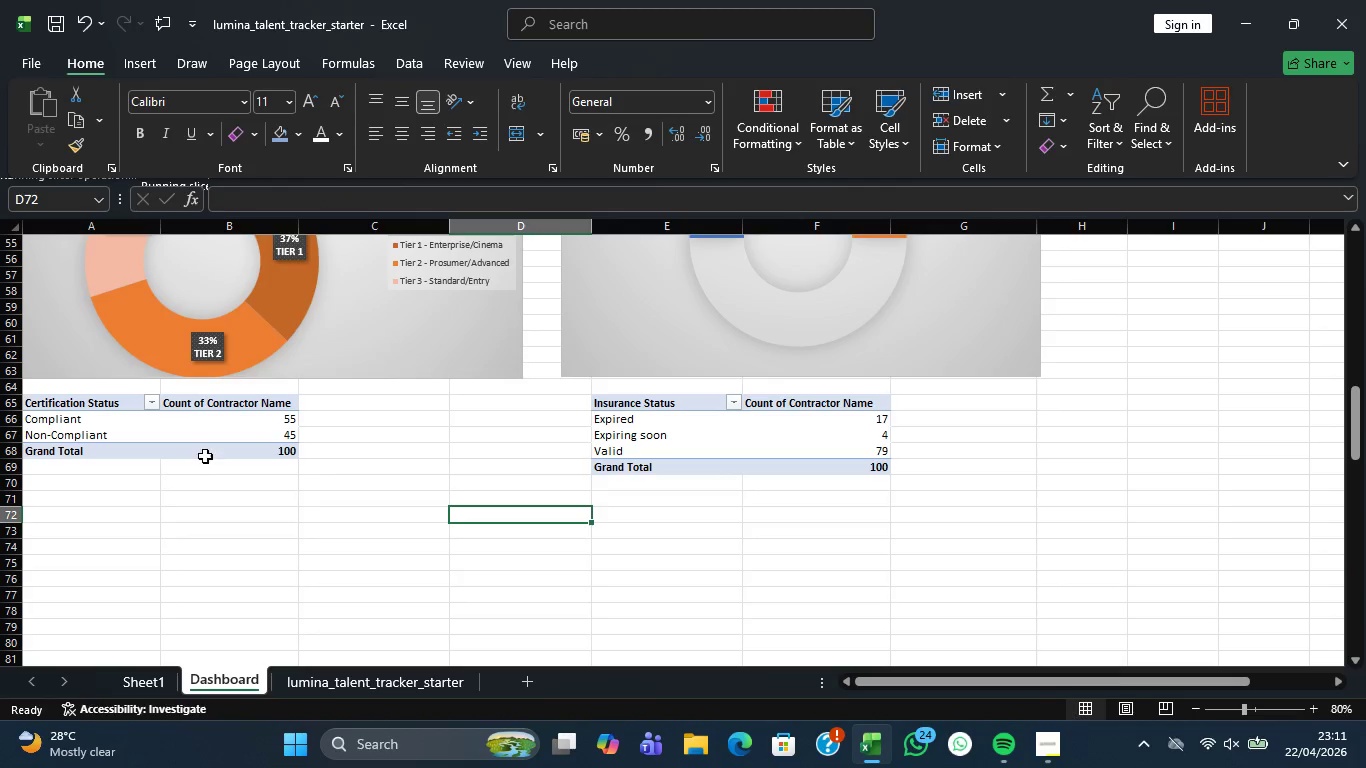 
scroll: coordinate [377, 475], scroll_direction: up, amount: 20.0
 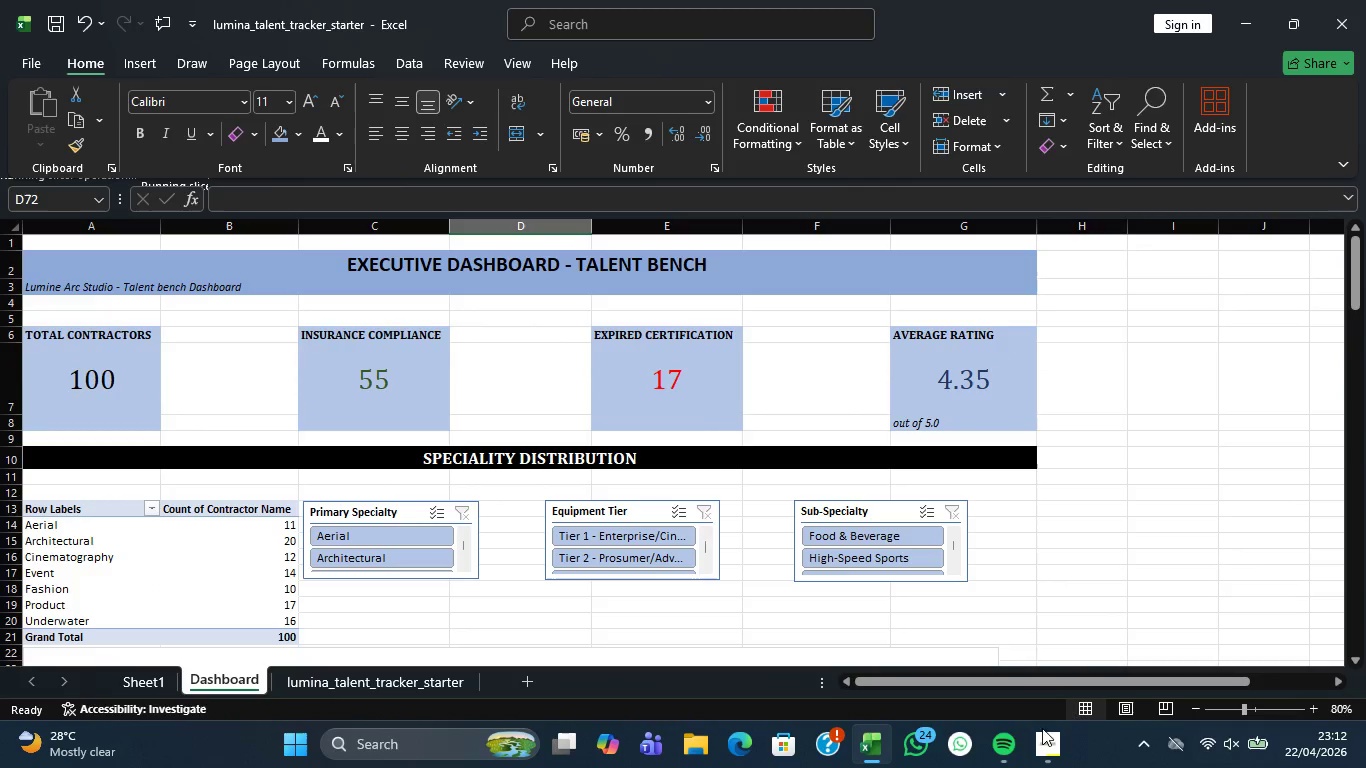 
wait(8.13)
 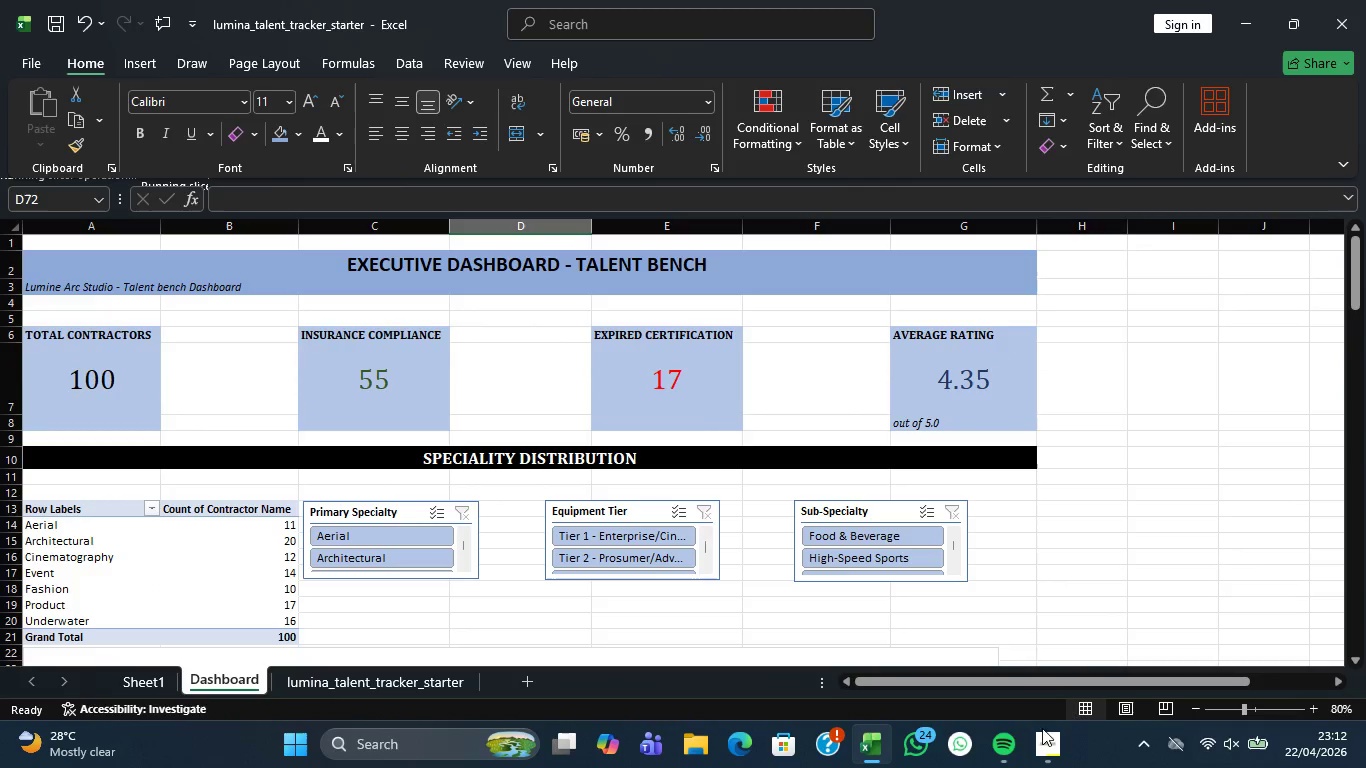 
scroll: coordinate [678, 564], scroll_direction: up, amount: 1.0
 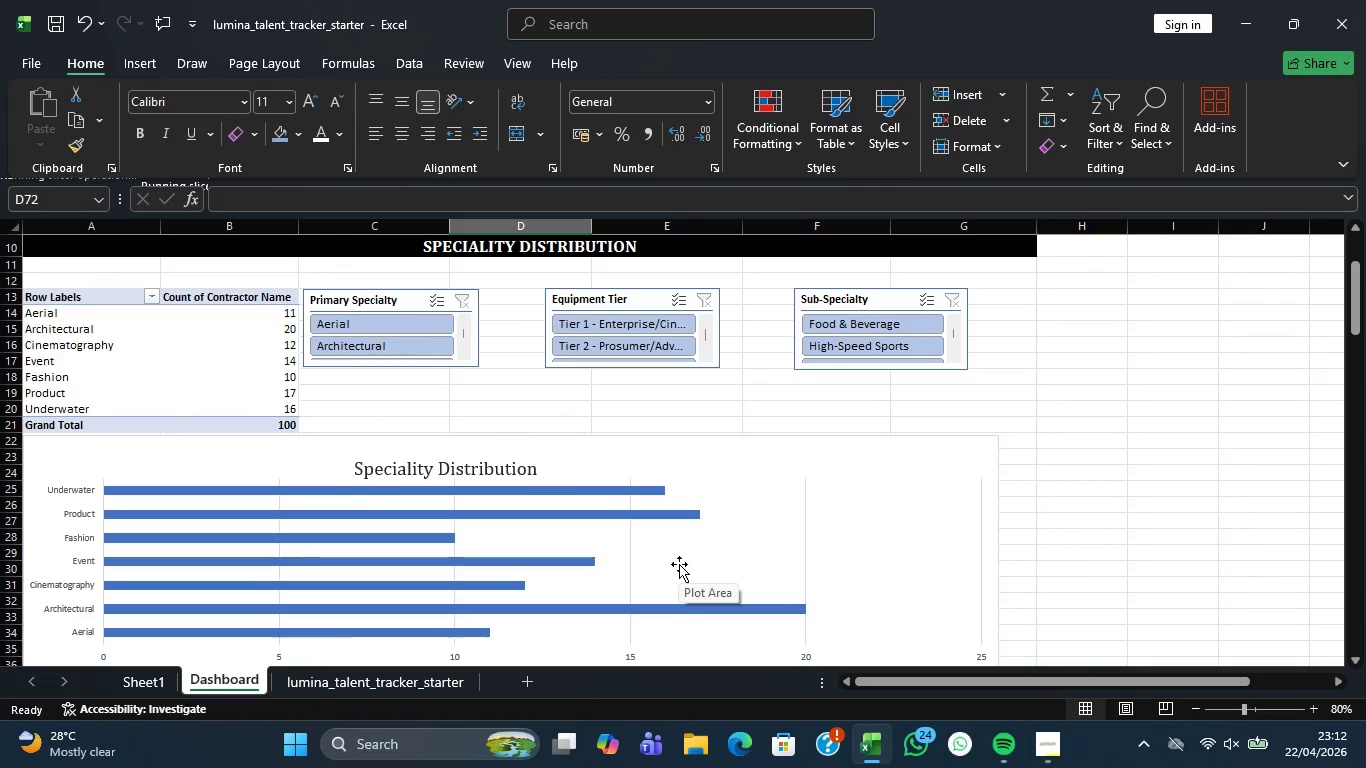 
scroll: coordinate [678, 614], scroll_direction: down, amount: 14.0
 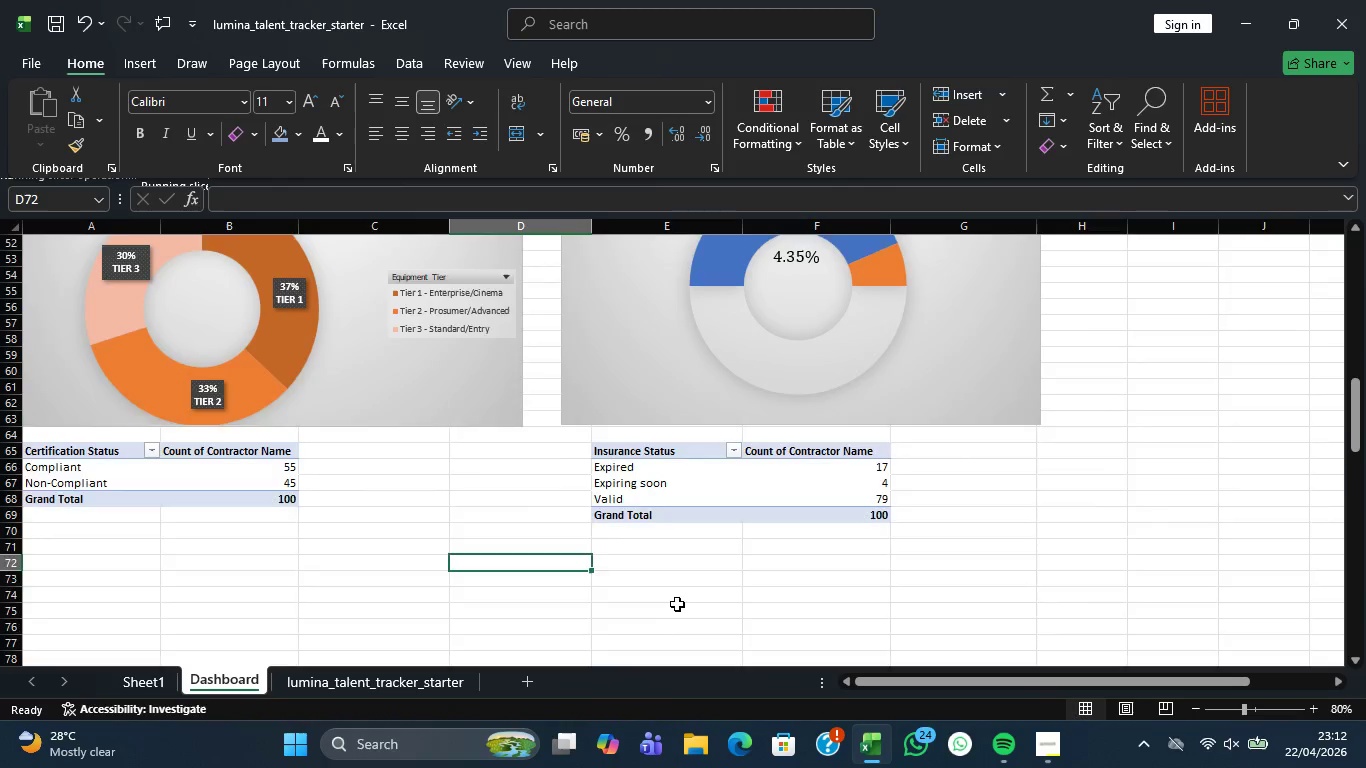 
scroll: coordinate [652, 564], scroll_direction: up, amount: 4.0
 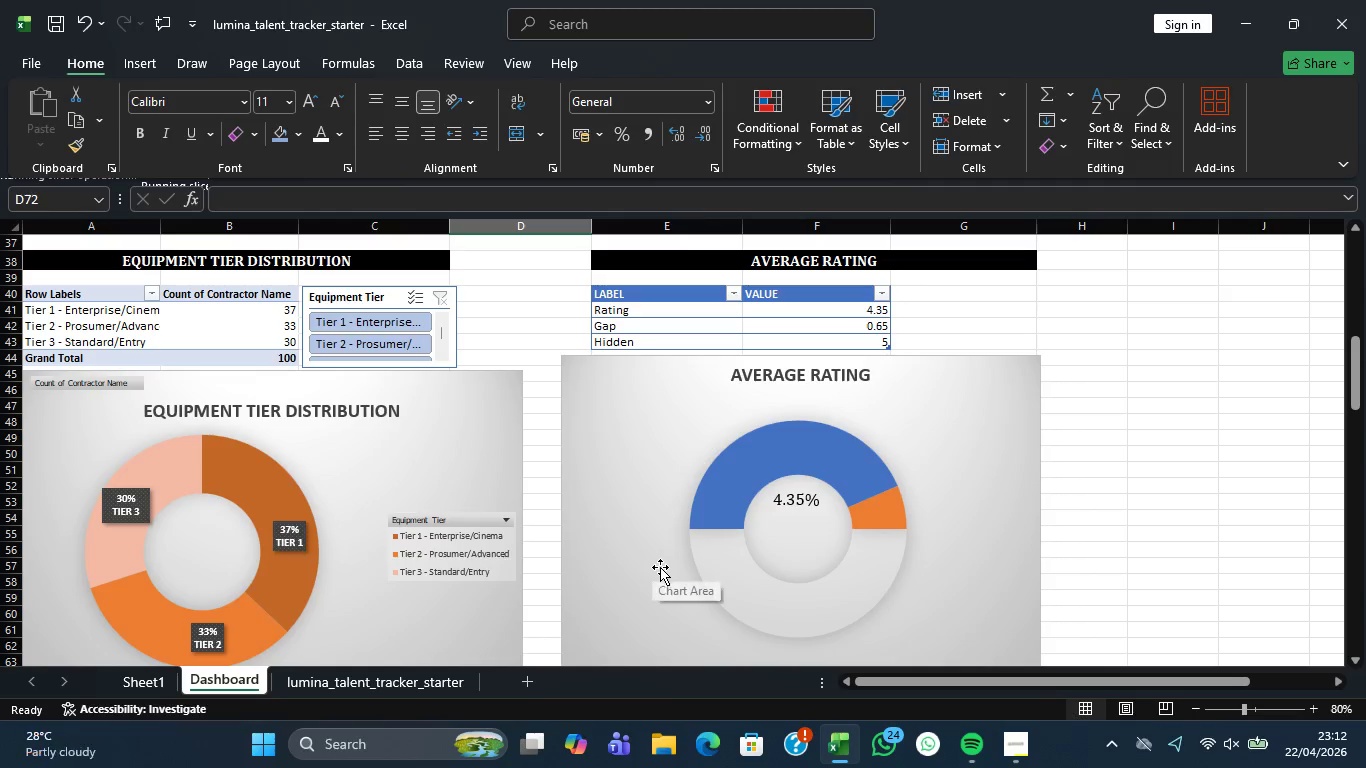 
scroll: coordinate [662, 570], scroll_direction: none, amount: 0.0
 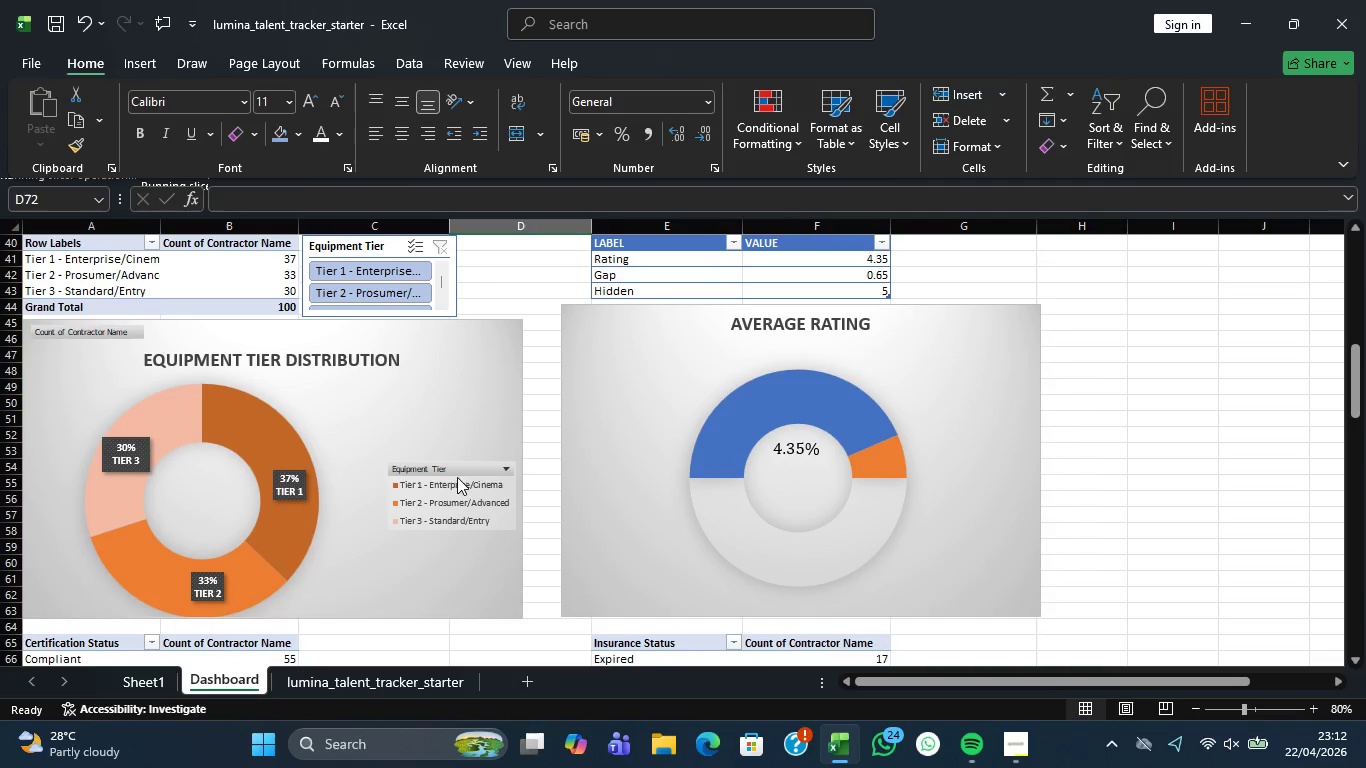 
left_click([451, 495])
 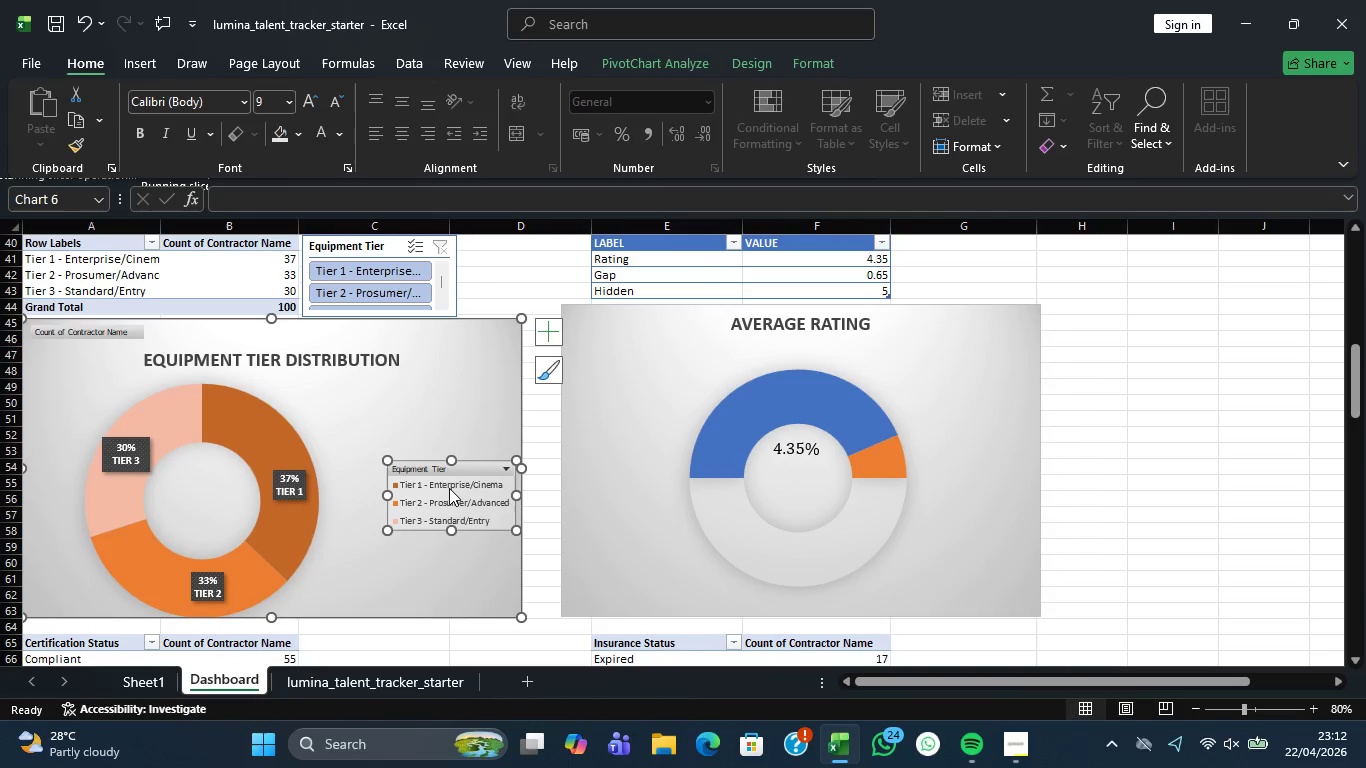 
right_click([449, 488])
 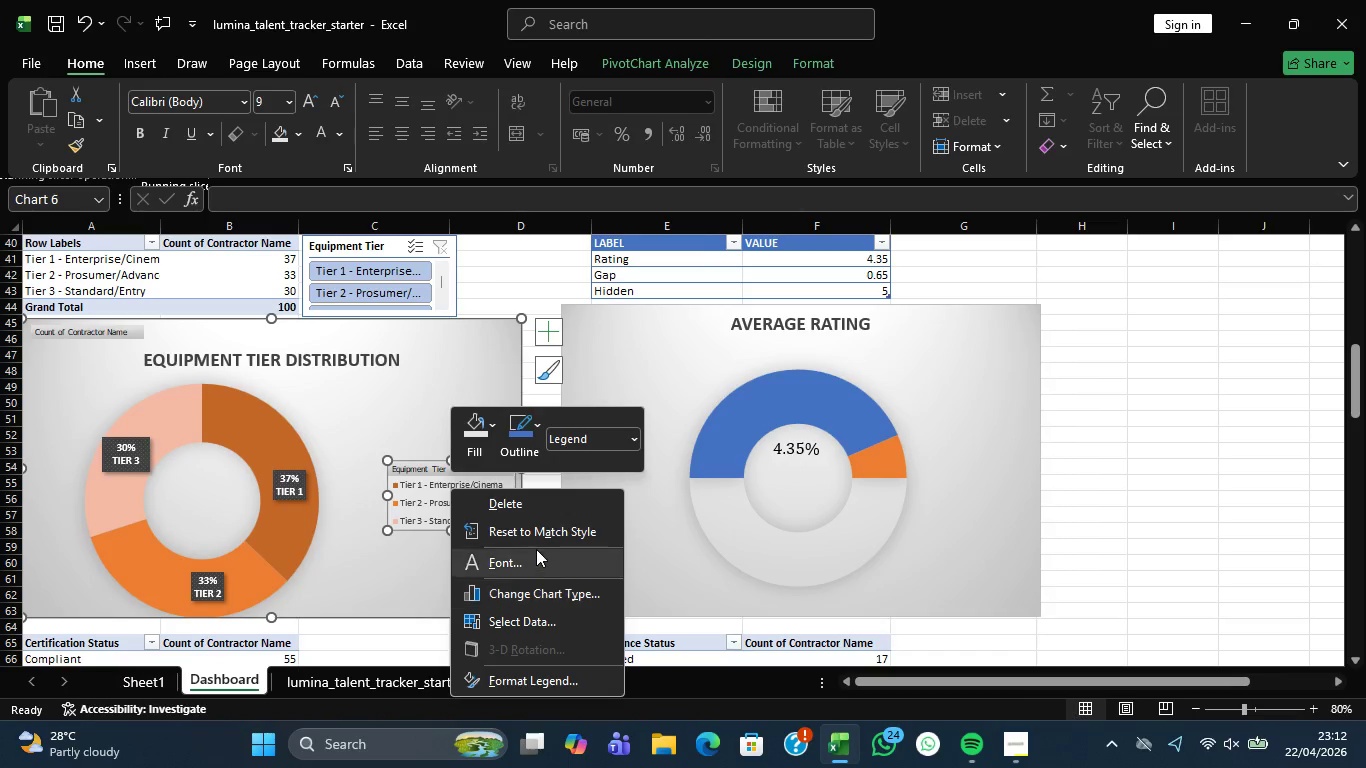 
left_click([528, 503])
 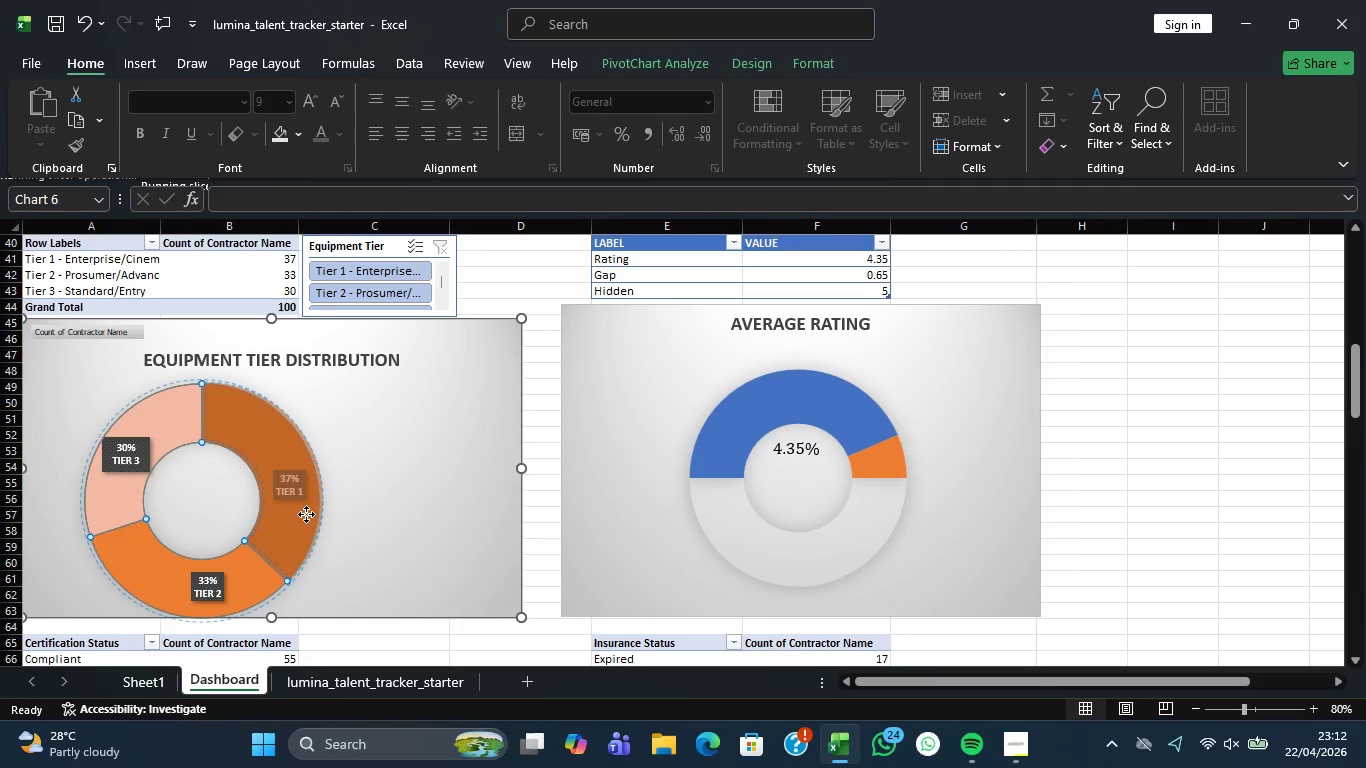 
wait(7.44)
 